 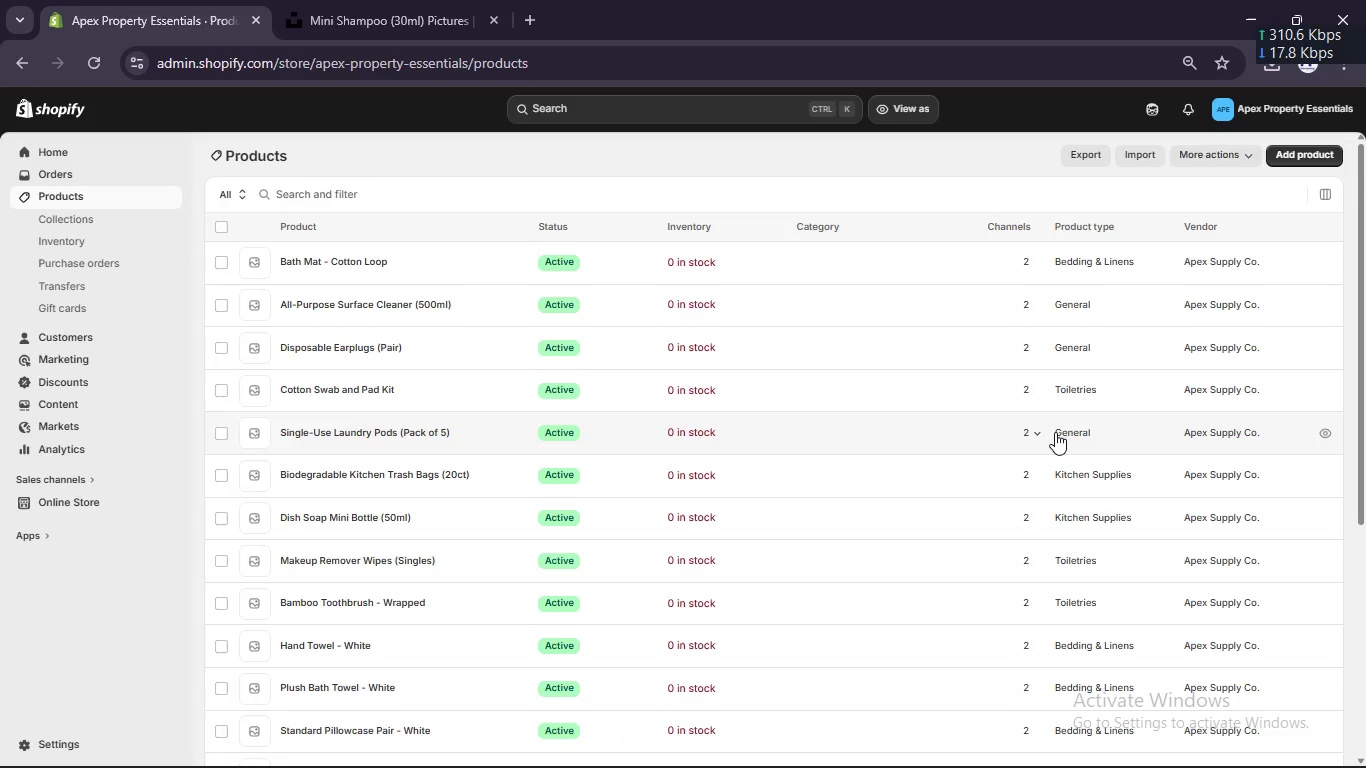 
scroll: coordinate [1015, 406], scroll_direction: down, amount: 5.0
 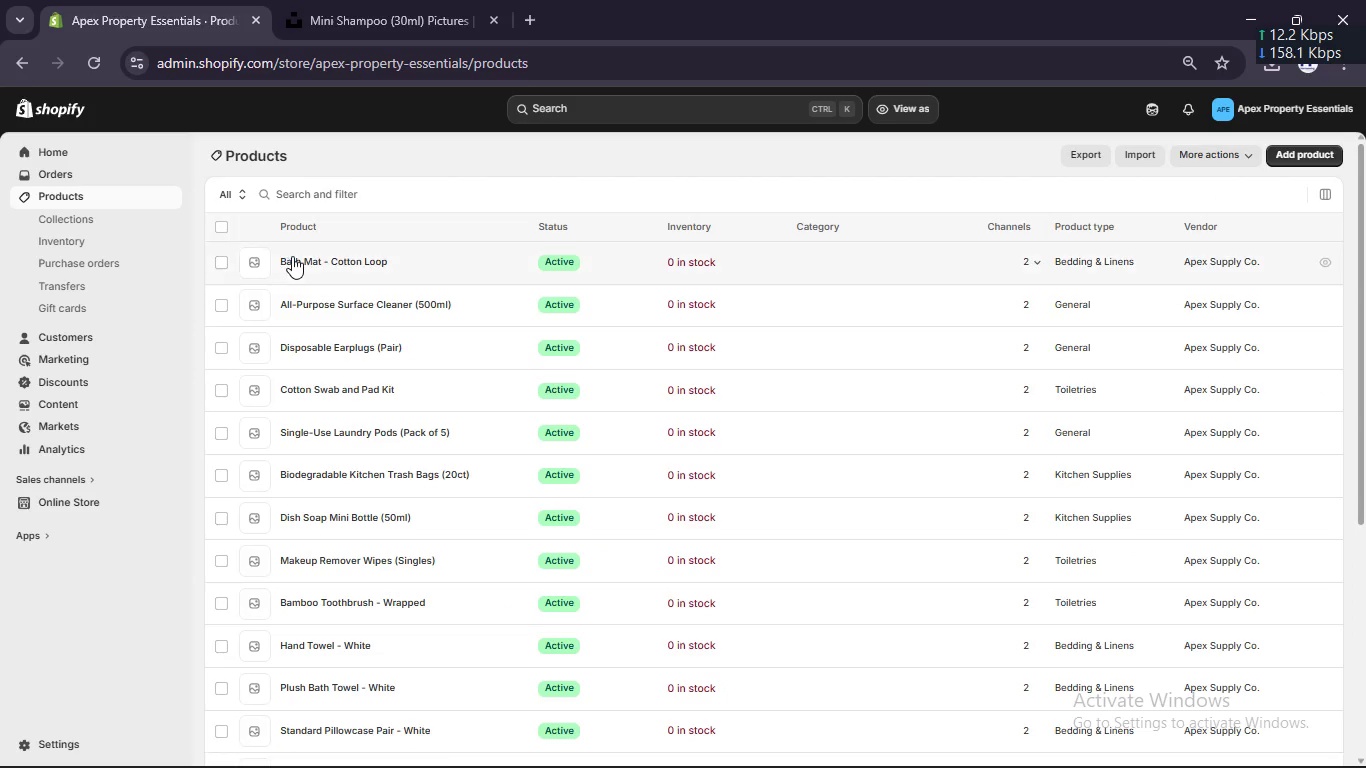 
left_click([296, 258])
 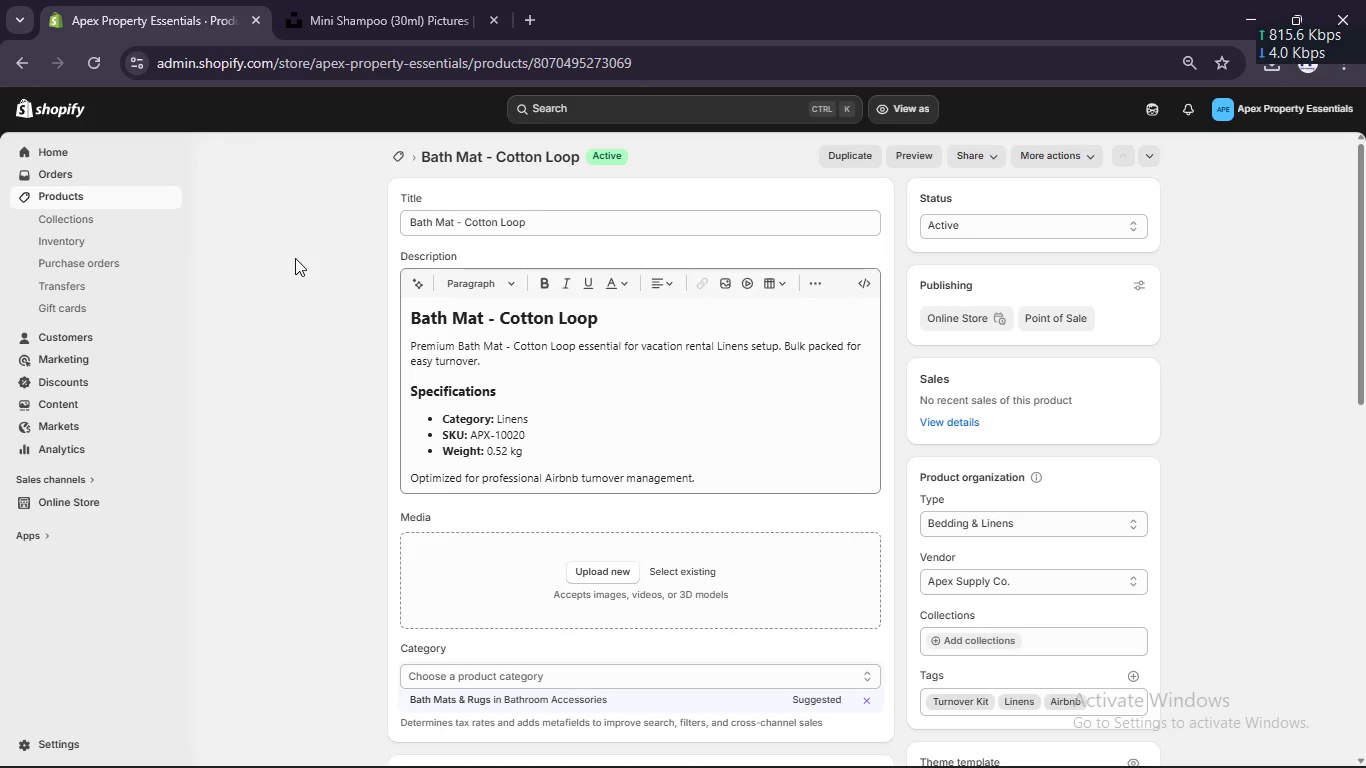 
wait(65.41)
 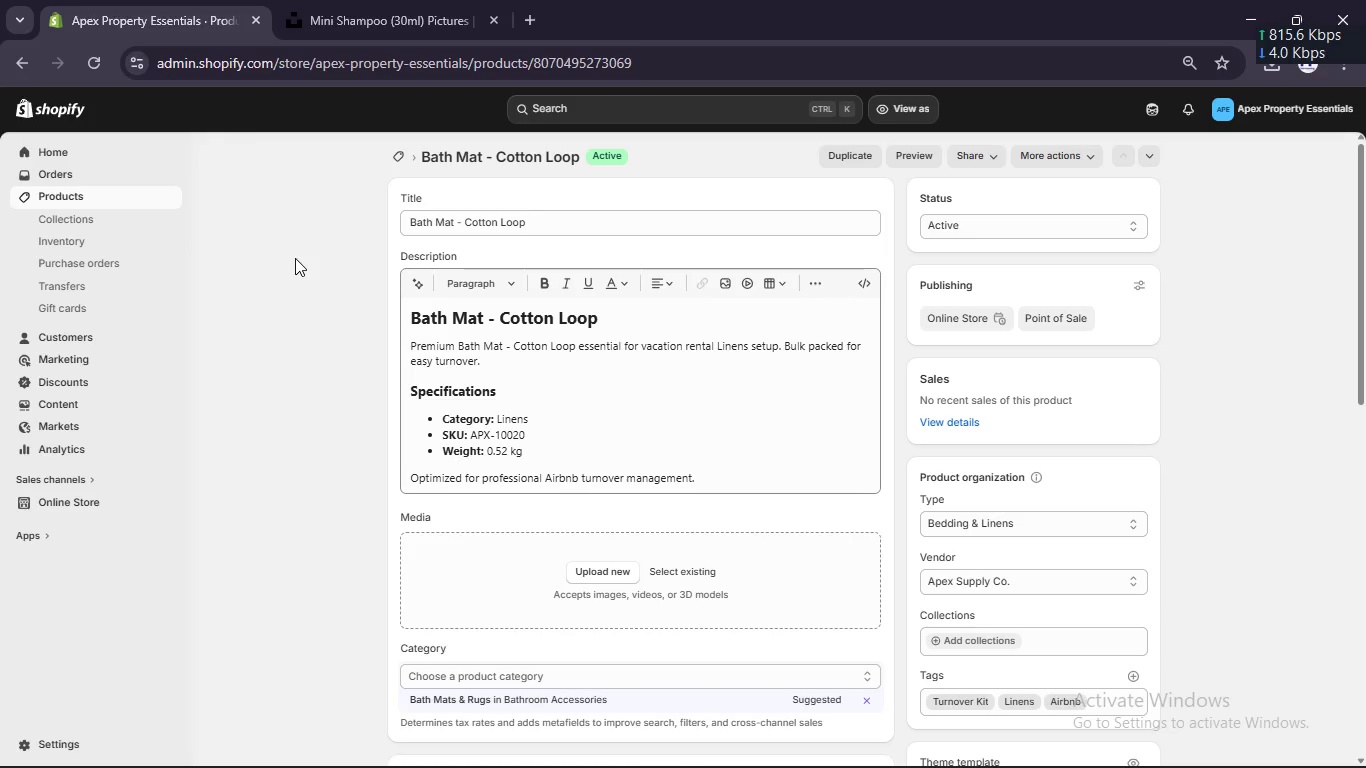 
key(Control+A)
 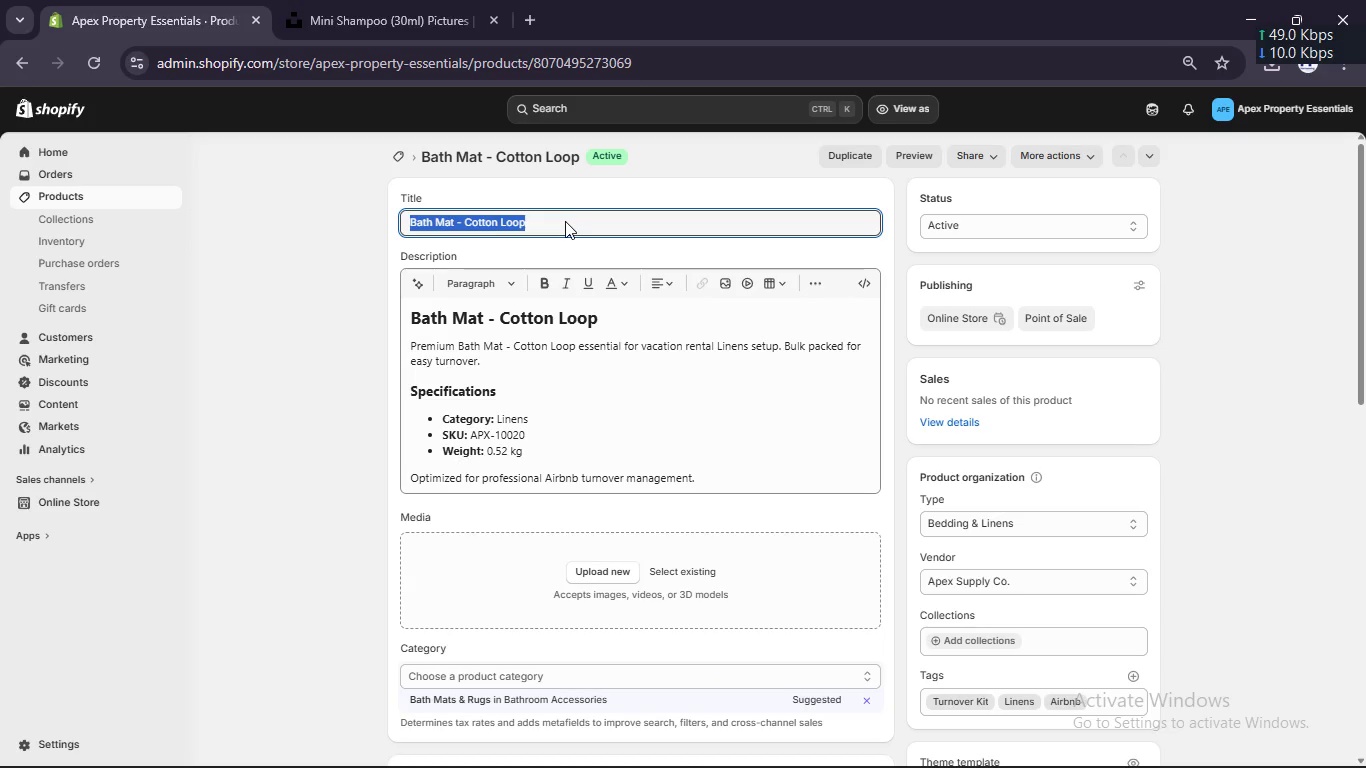 
key(Control+C)
 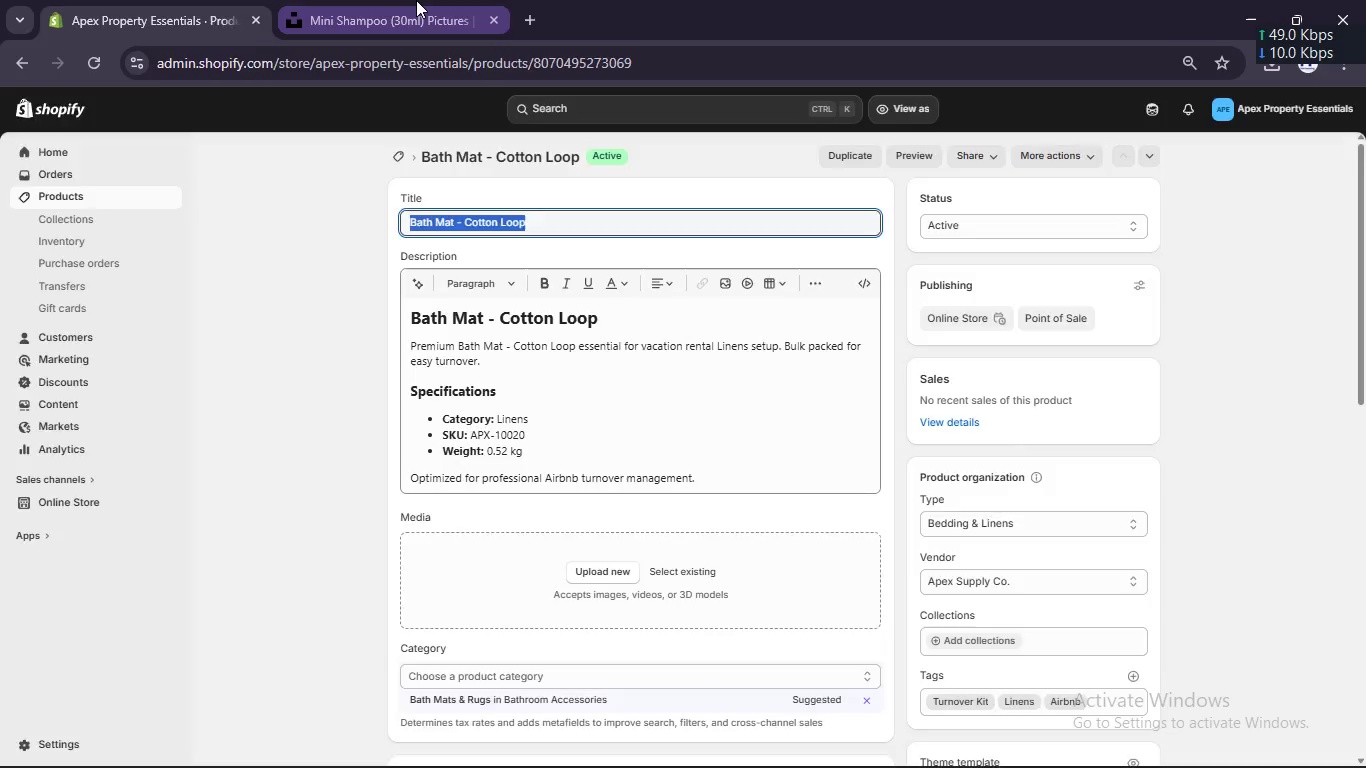 
left_click([416, 0])
 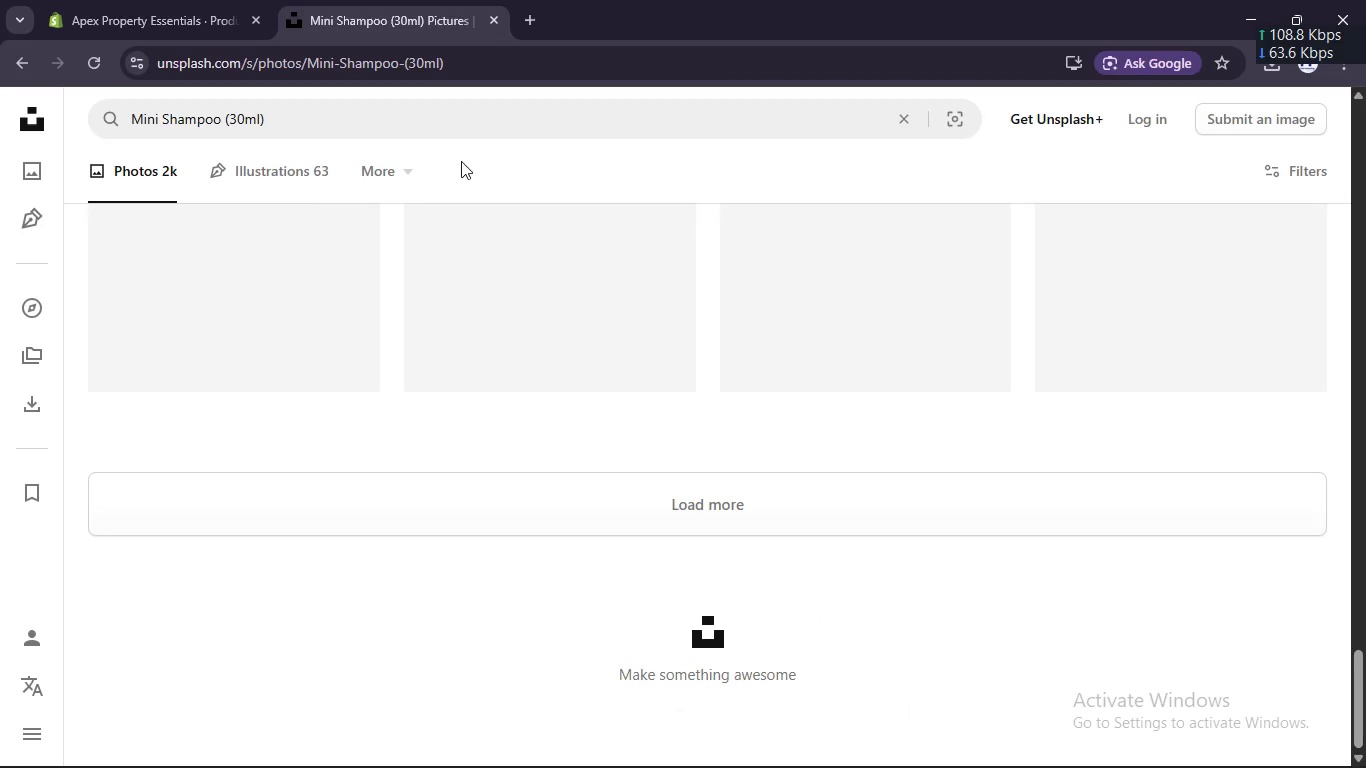 
left_click([439, 127])
 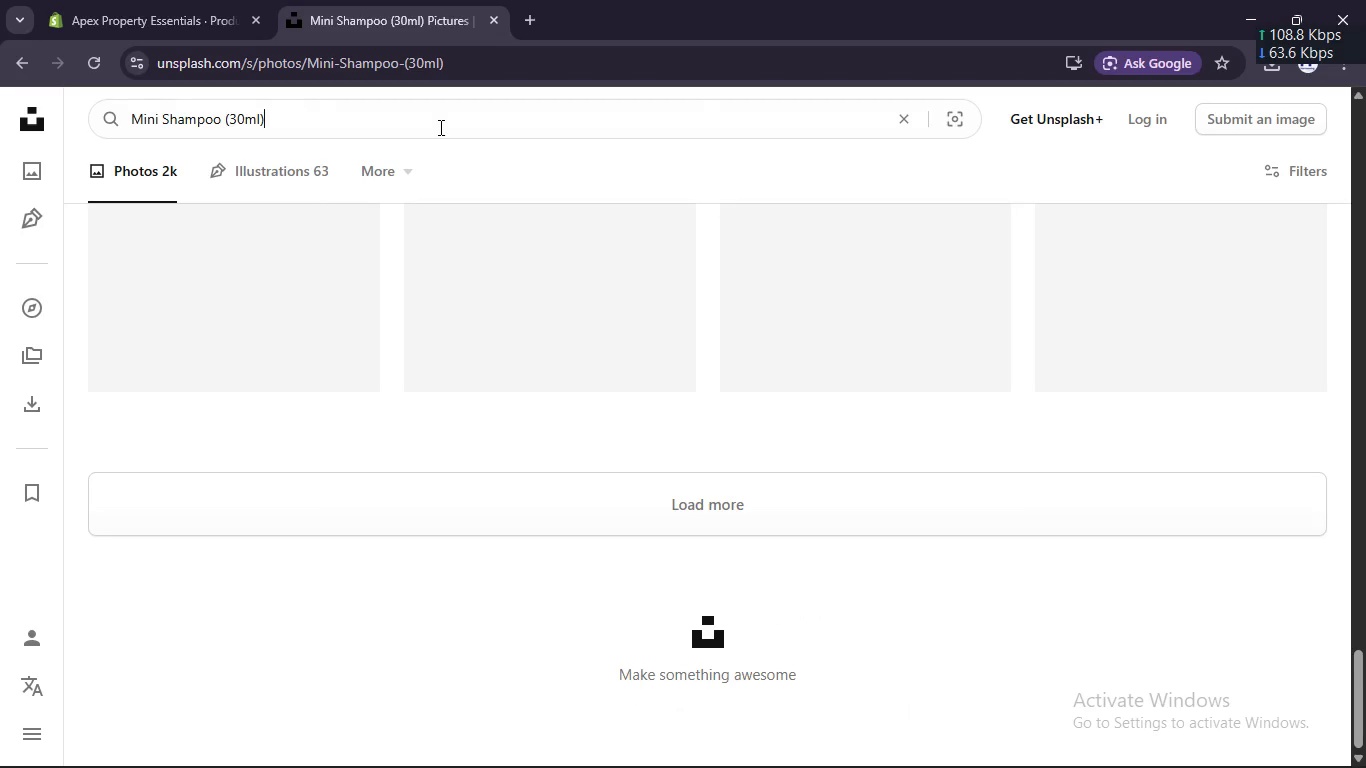 
key(Control+A)
 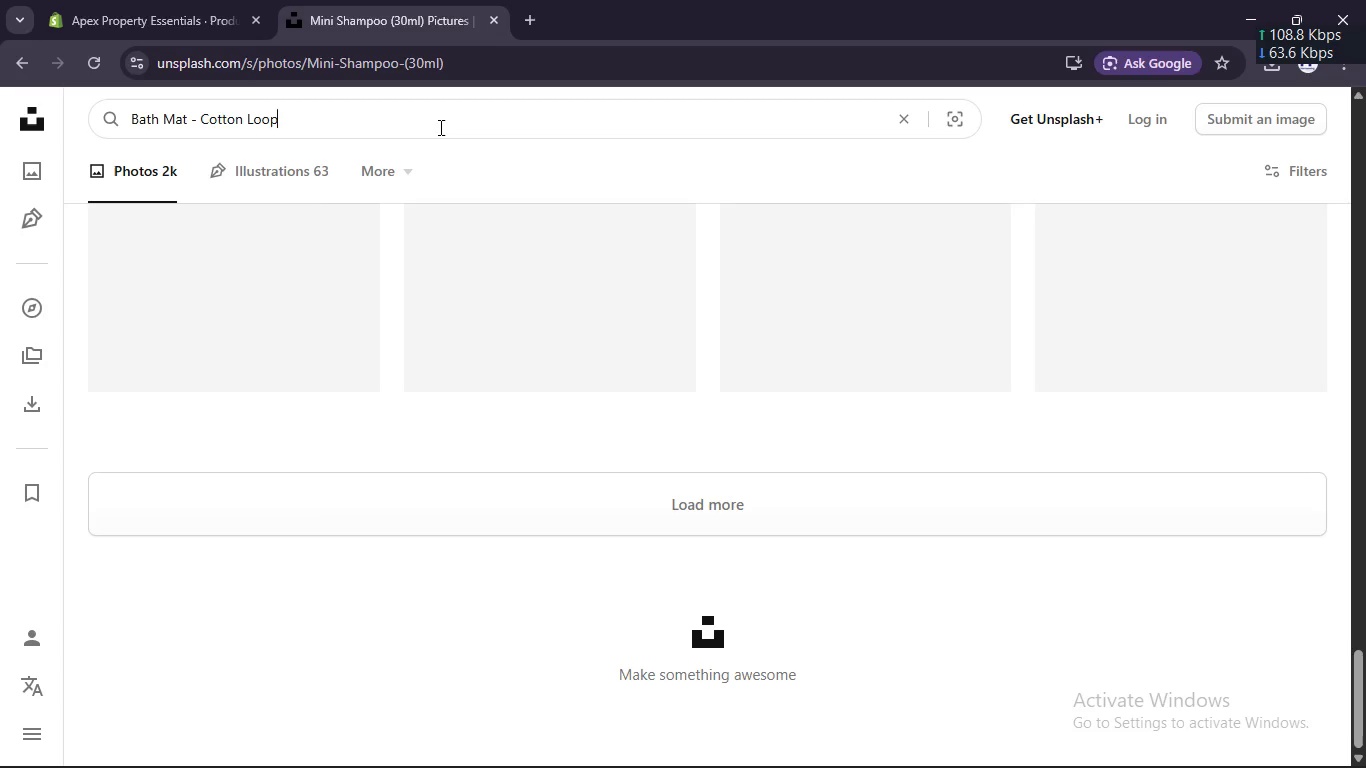 
key(Control+V)
 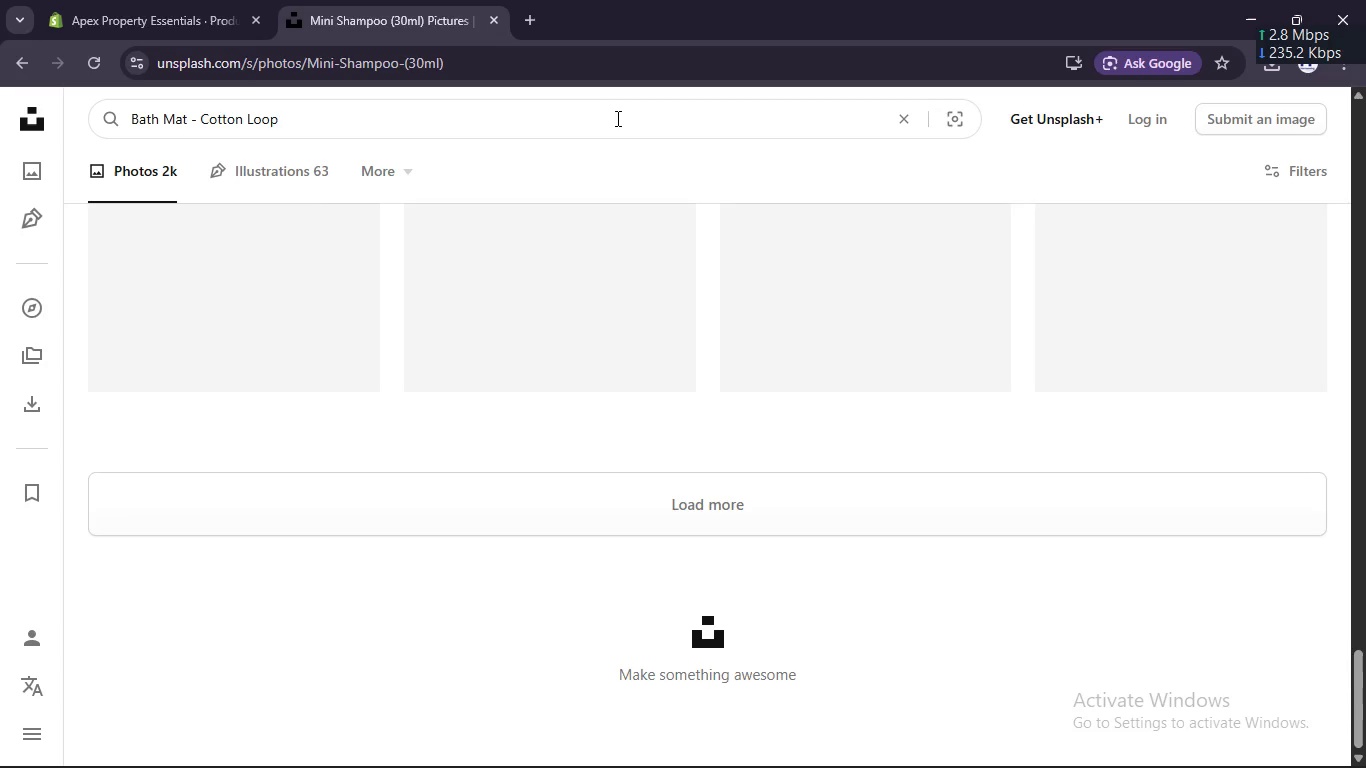 
key(Enter)
 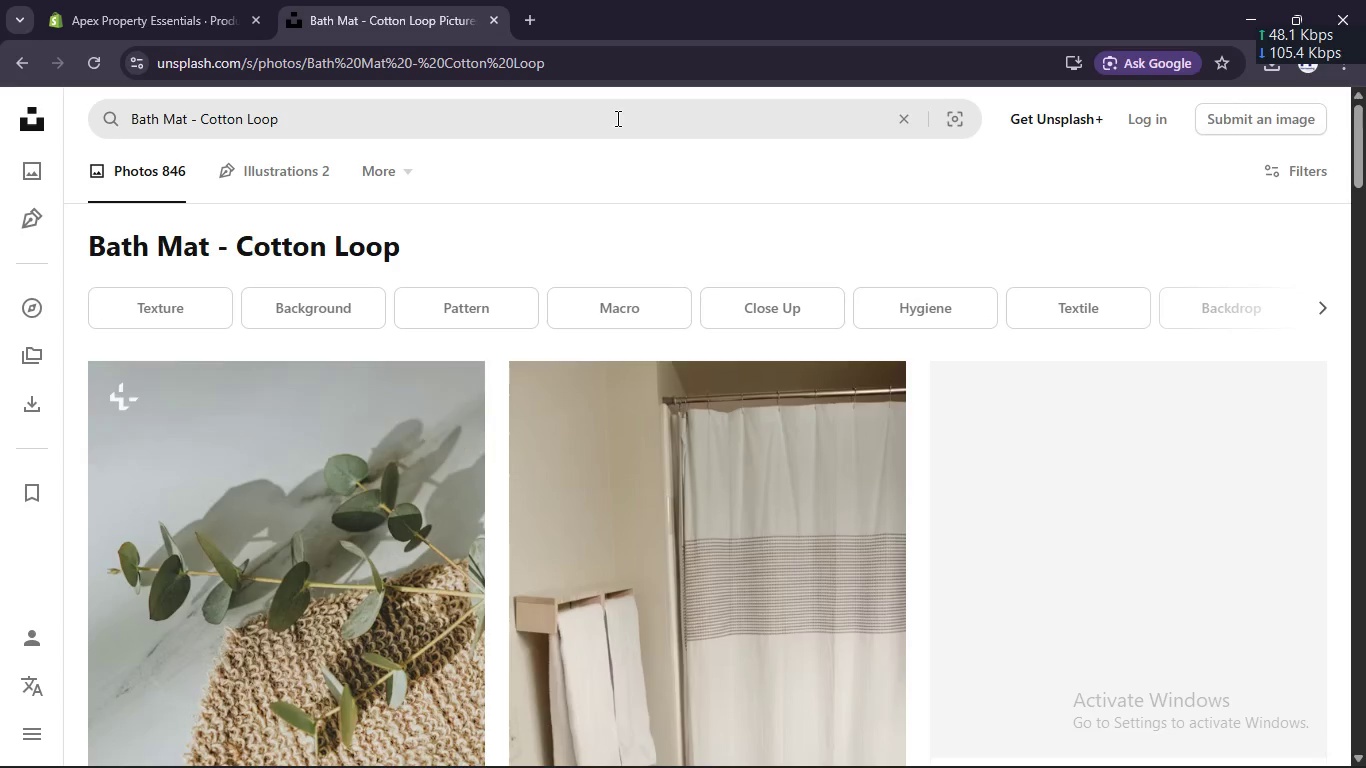 
scroll: coordinate [620, 161], scroll_direction: down, amount: 2.0
 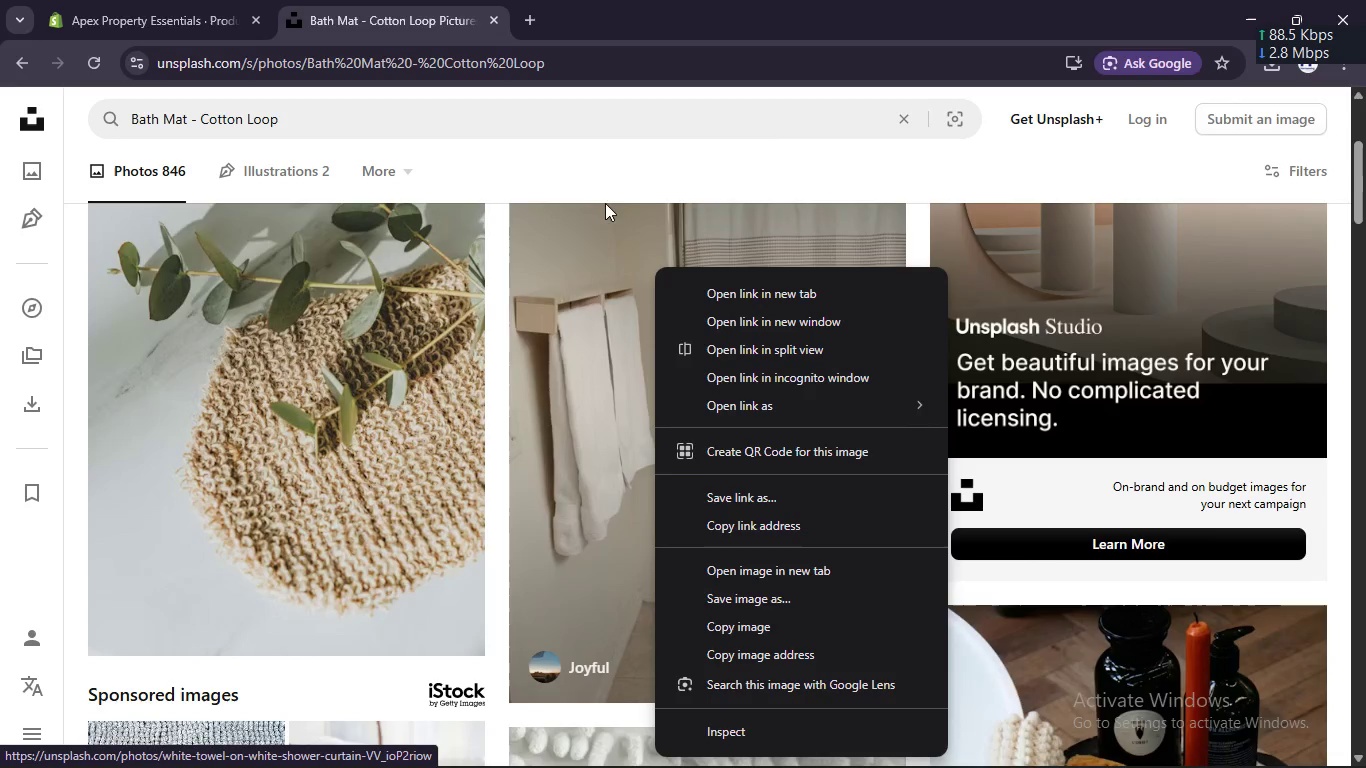 
left_click([604, 176])
 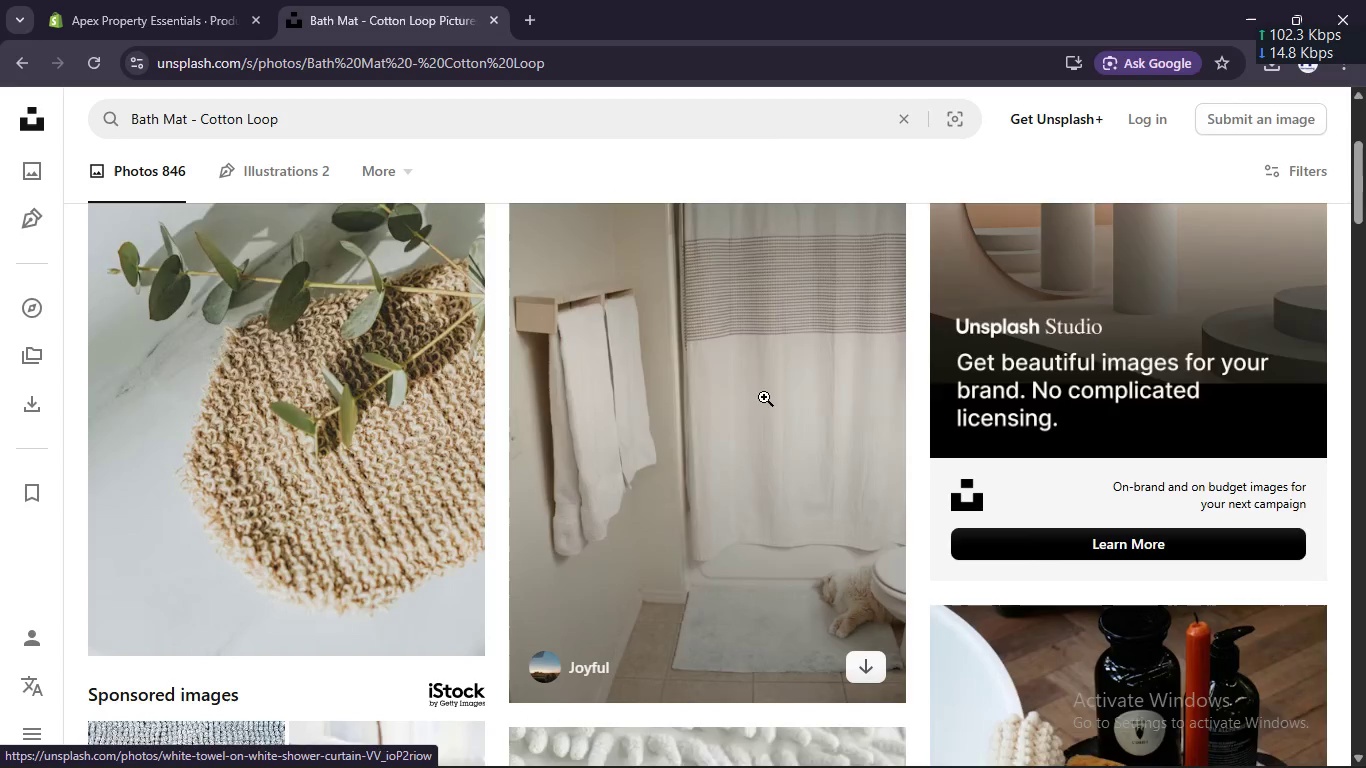 
scroll: coordinate [863, 371], scroll_direction: down, amount: 6.0
 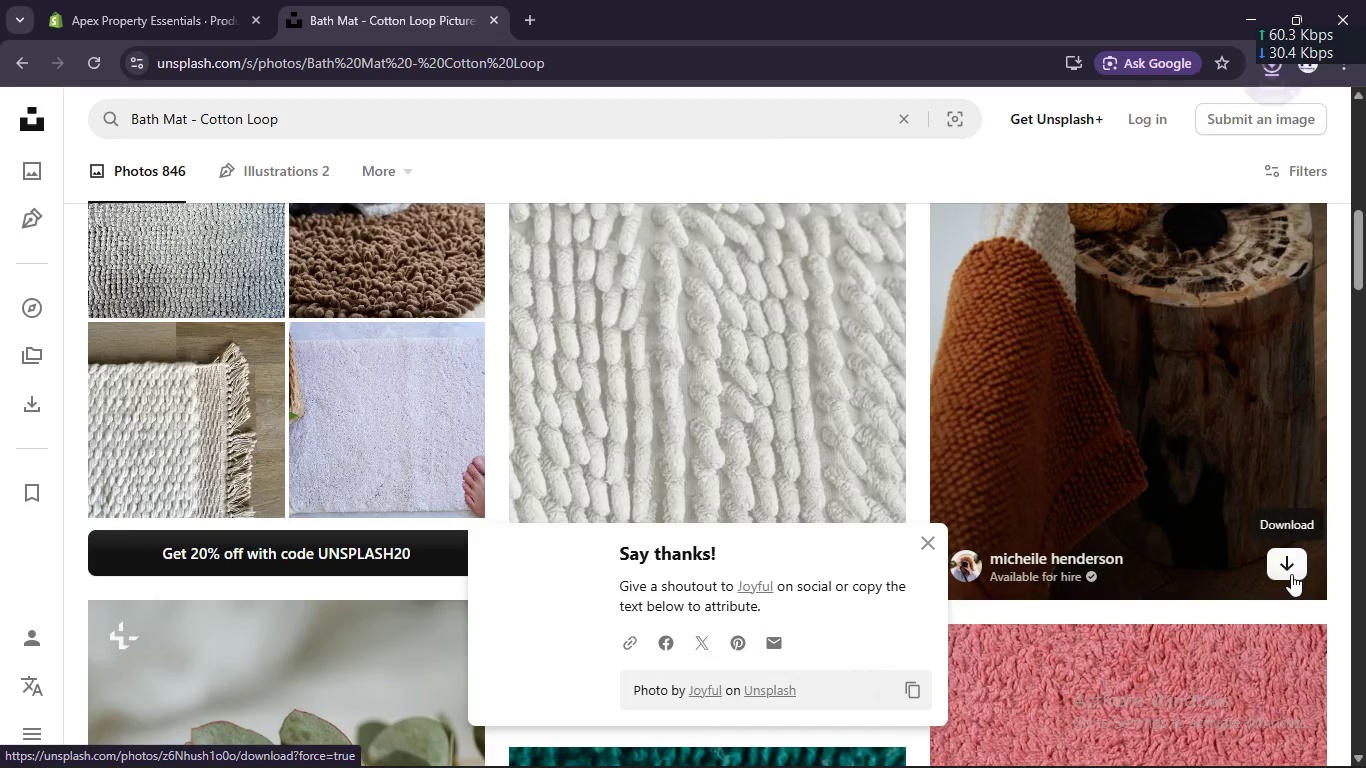 
left_click([1291, 574])
 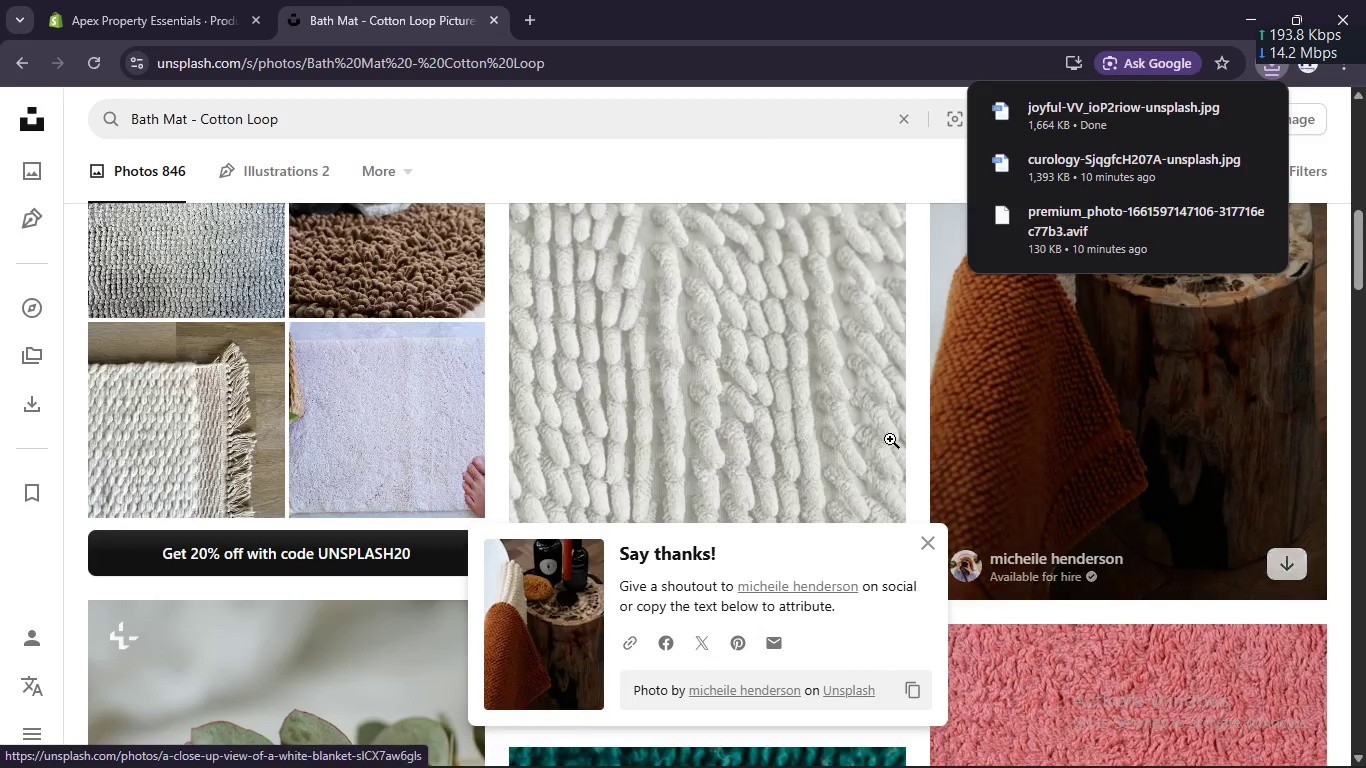 
scroll: coordinate [887, 438], scroll_direction: down, amount: 3.0
 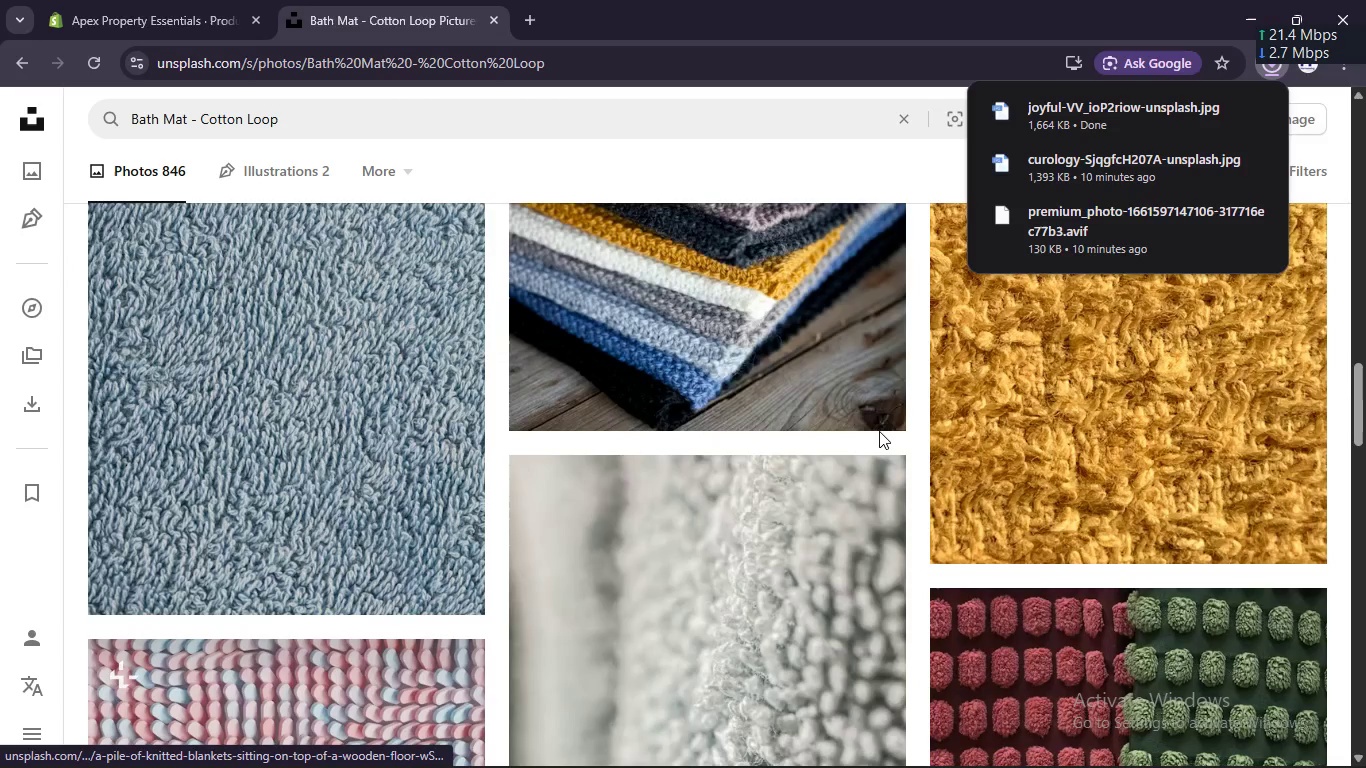 
left_click([862, 404])
 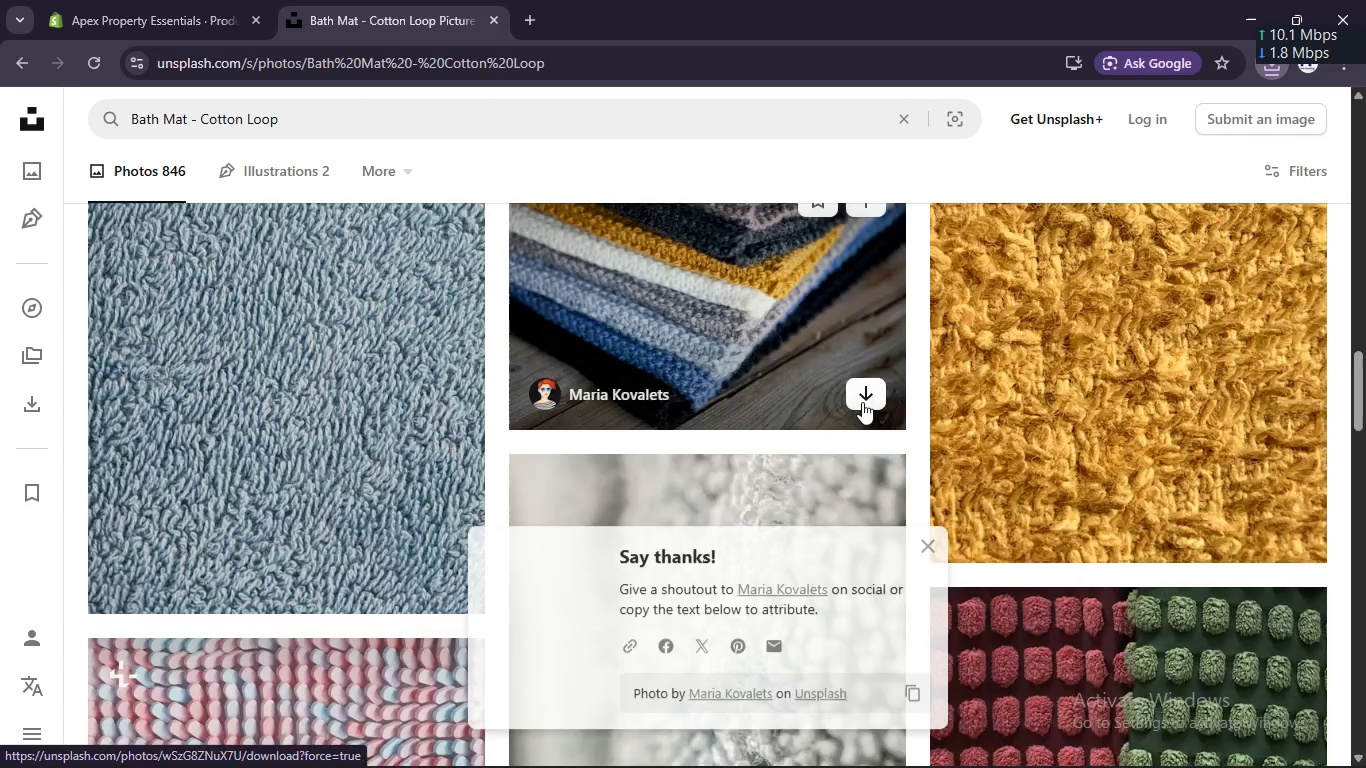 
scroll: coordinate [862, 402], scroll_direction: down, amount: 16.0
 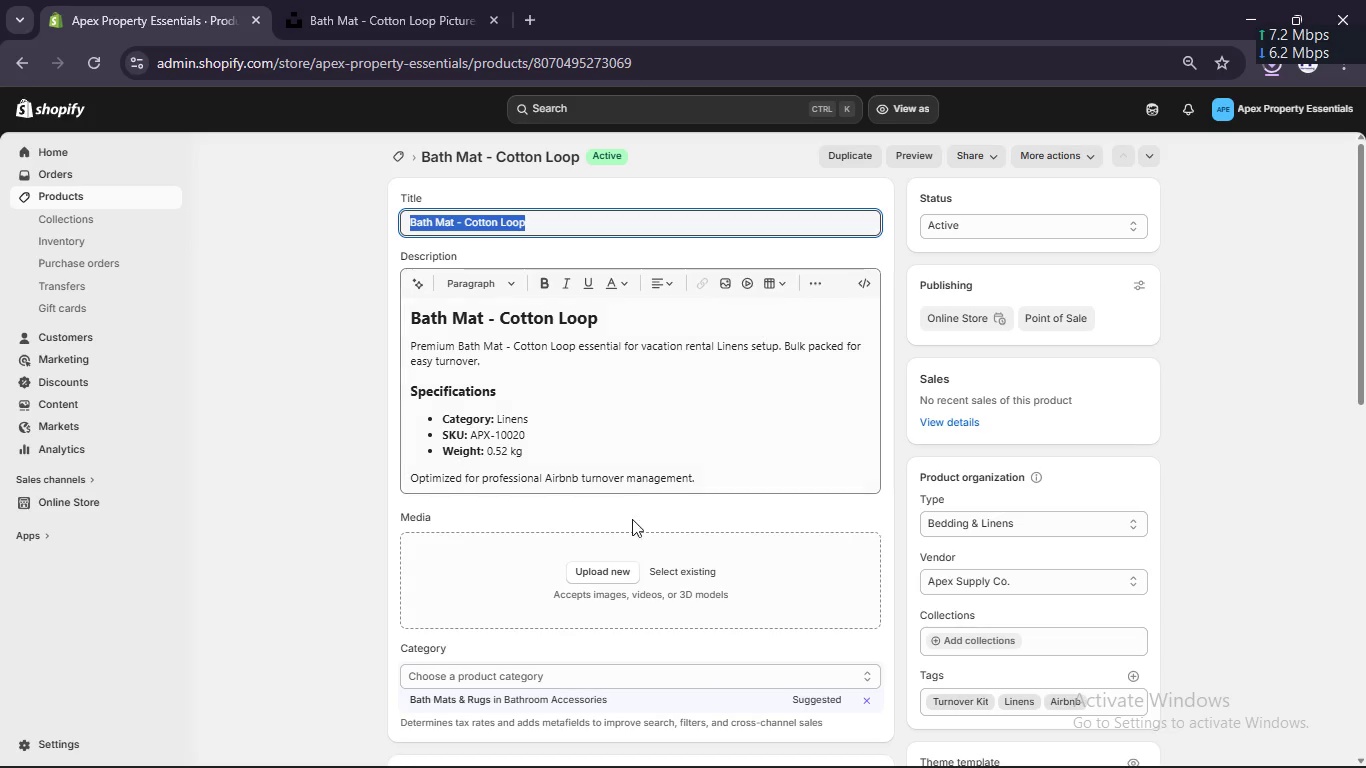 
left_click([609, 564])
 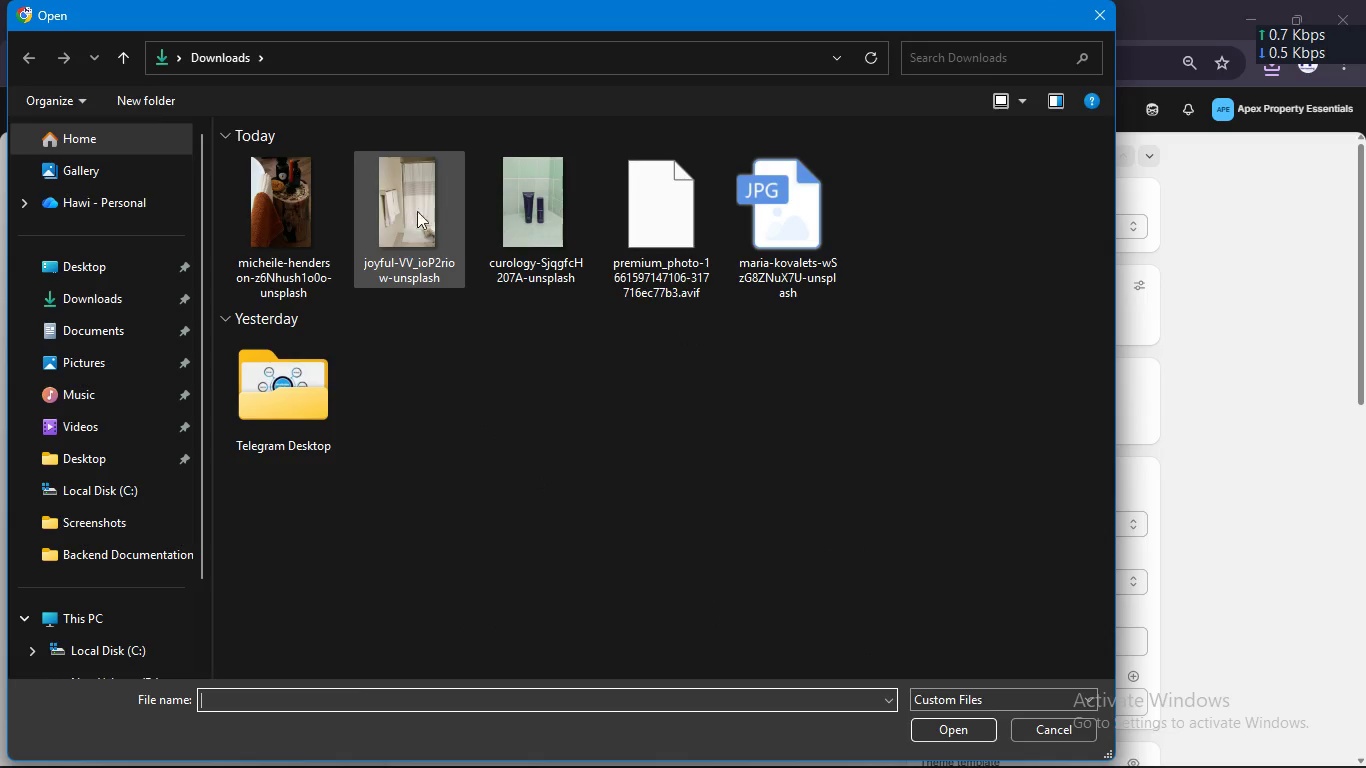 
left_click([437, 211])
 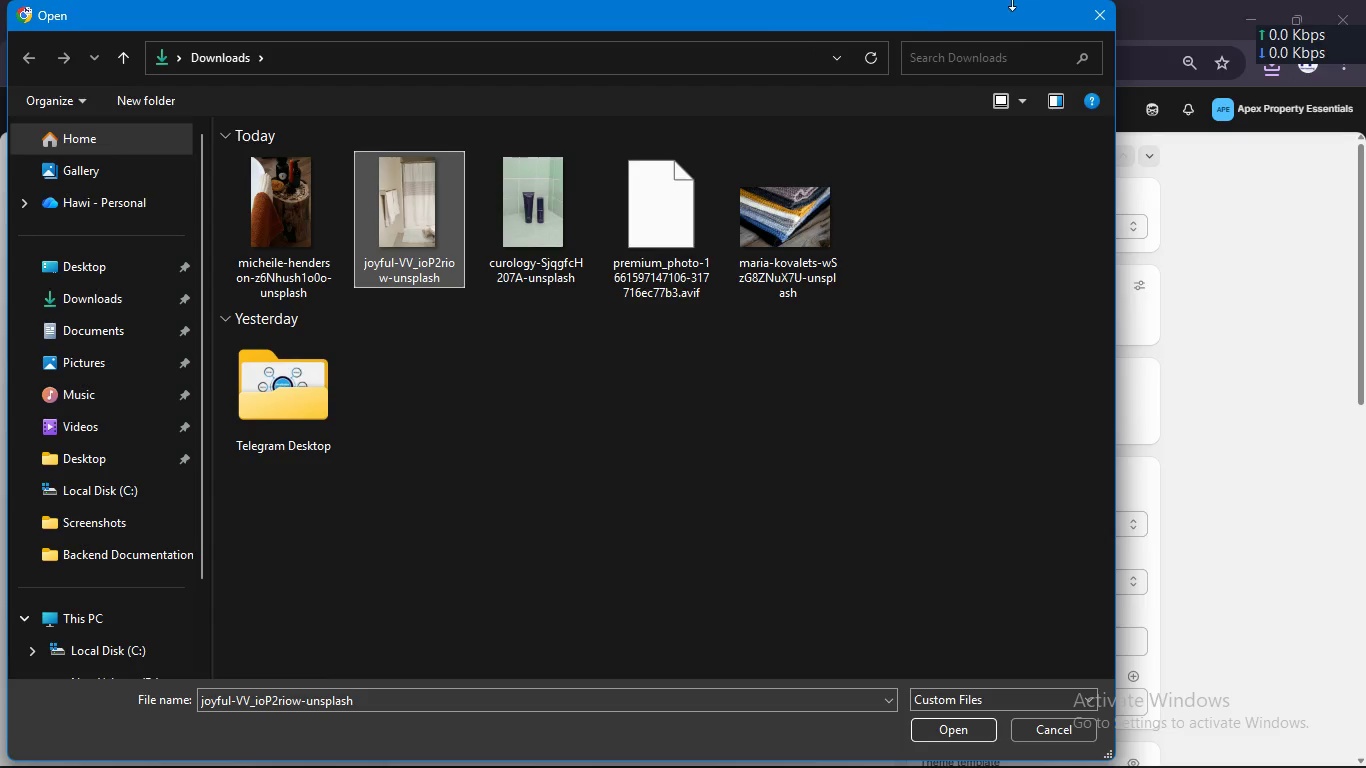 
left_click([1096, 14])
 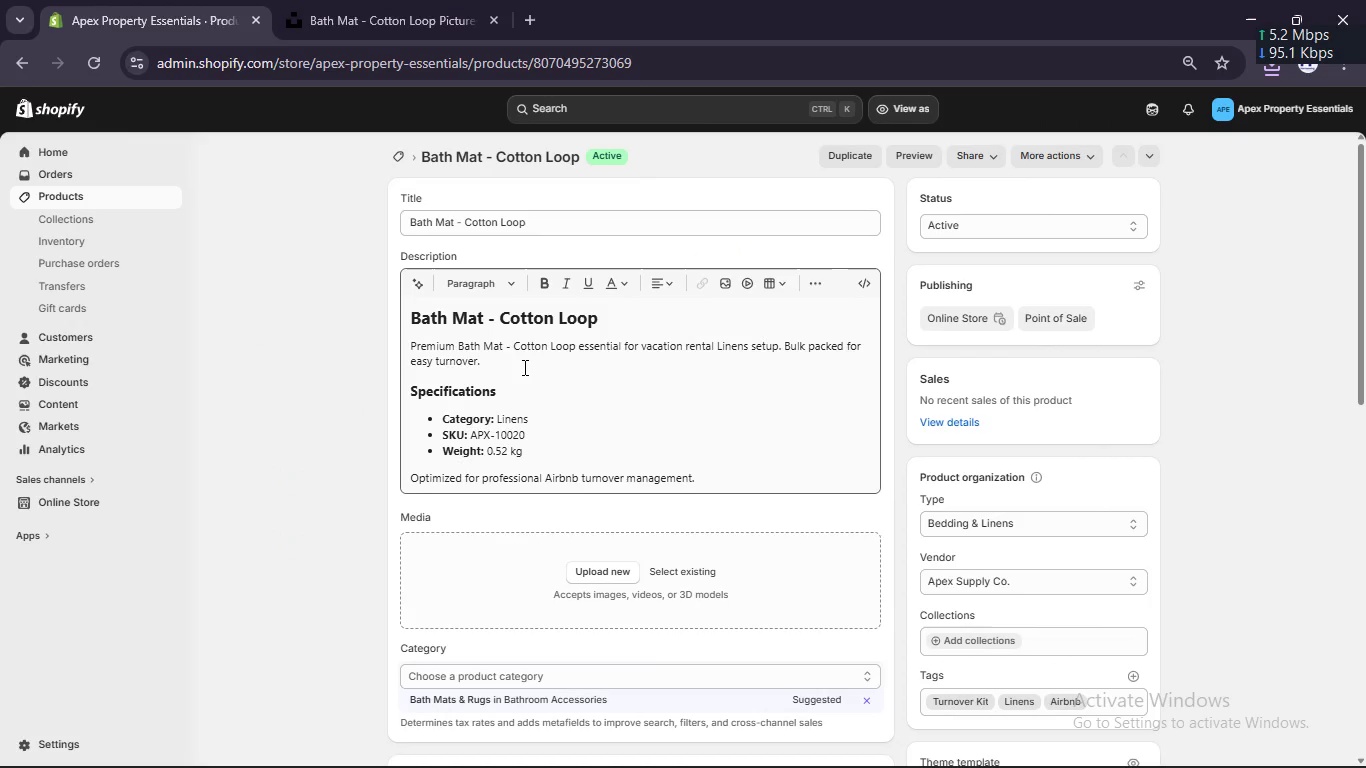 
wait(8.88)
 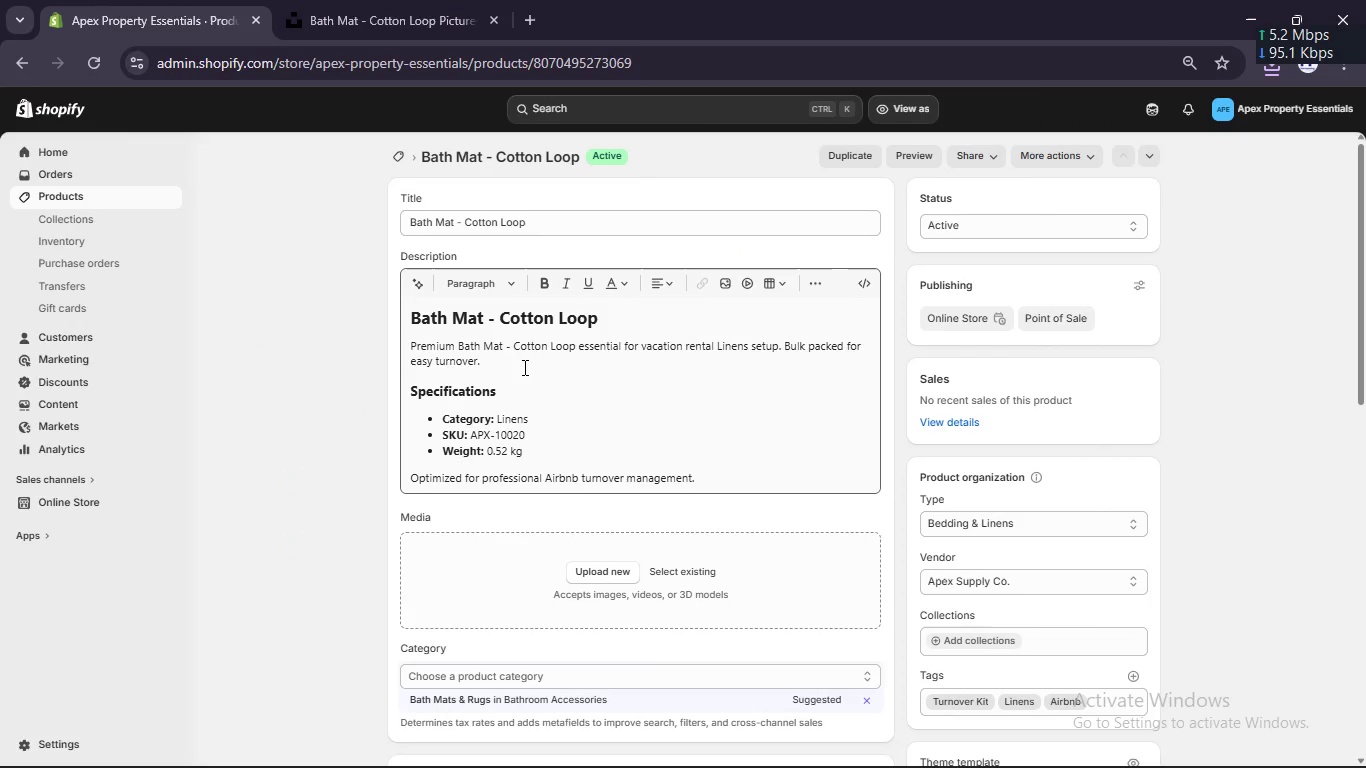 
left_click([384, 24])
 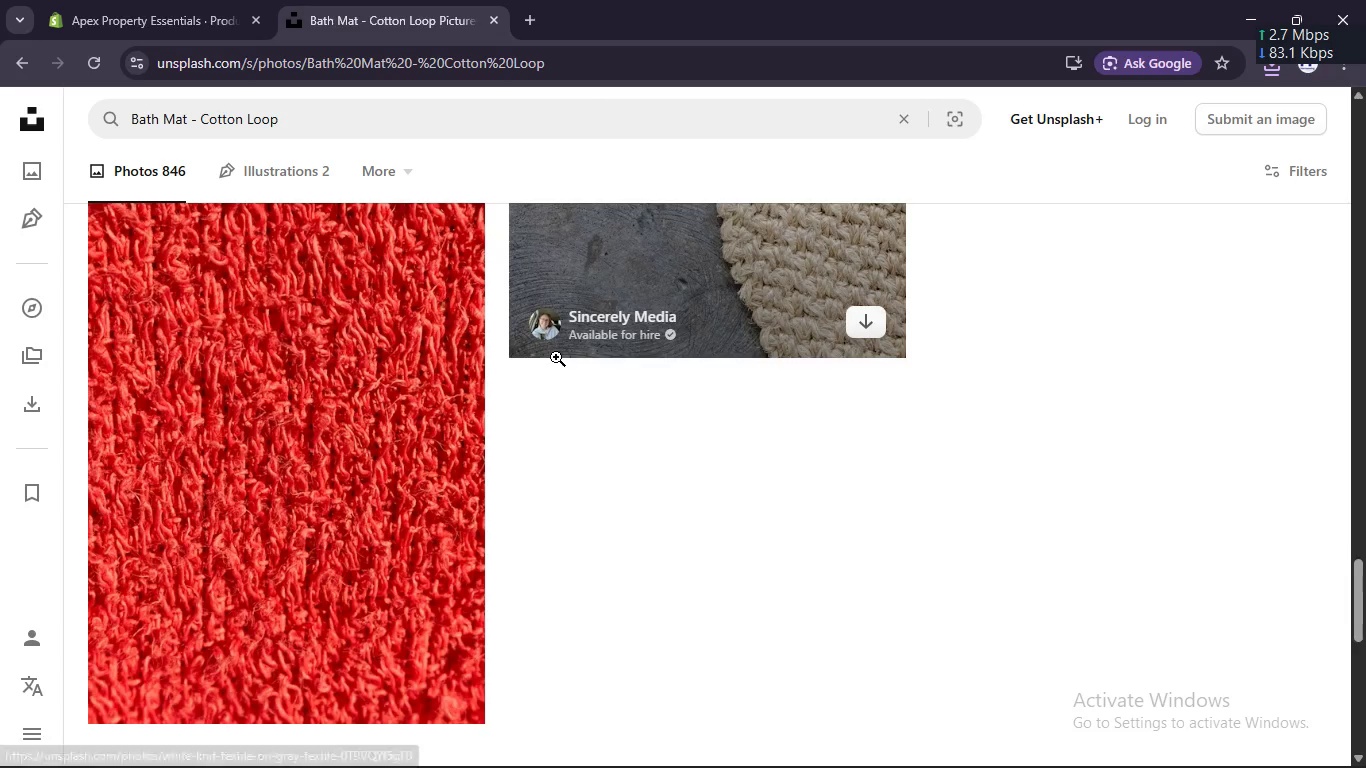 
scroll: coordinate [555, 357], scroll_direction: up, amount: 4.0
 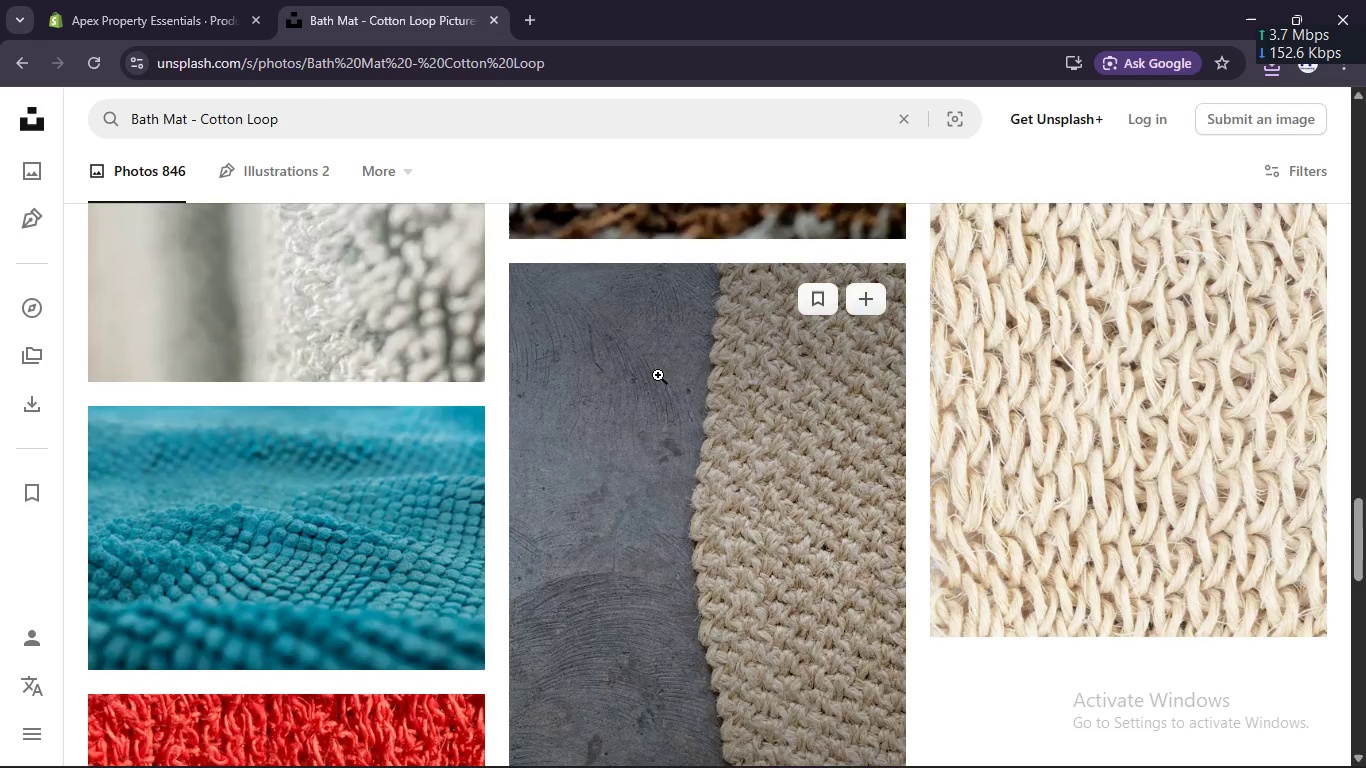 
scroll: coordinate [658, 375], scroll_direction: down, amount: 1.0
 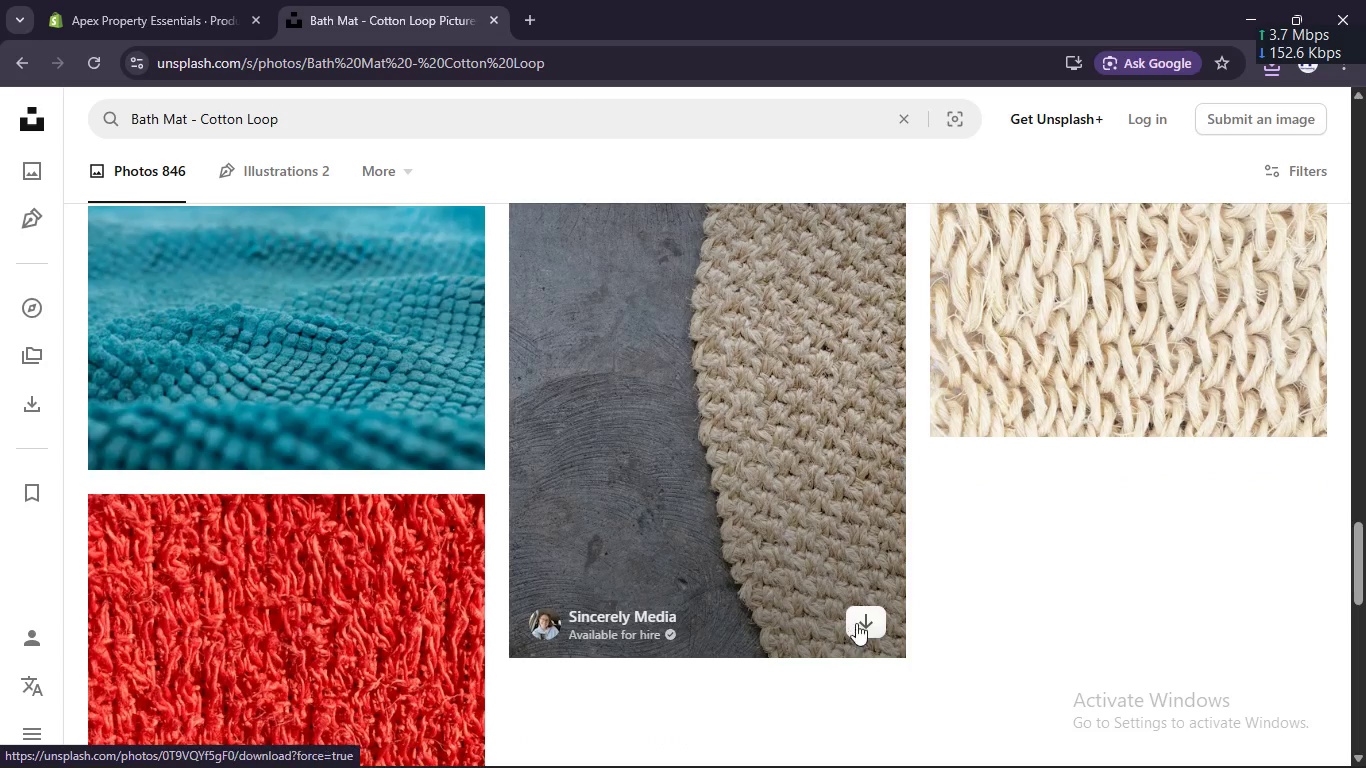 
left_click([857, 620])
 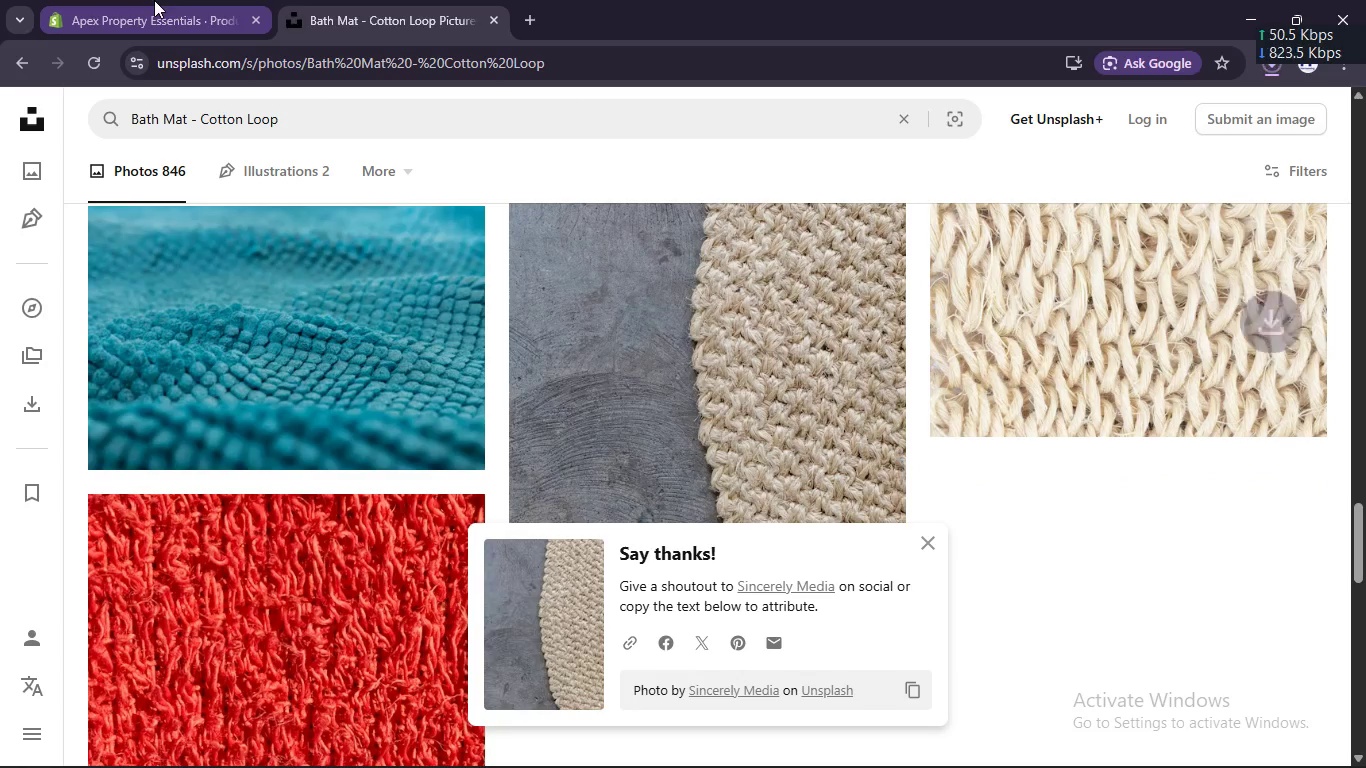 
left_click([154, 0])
 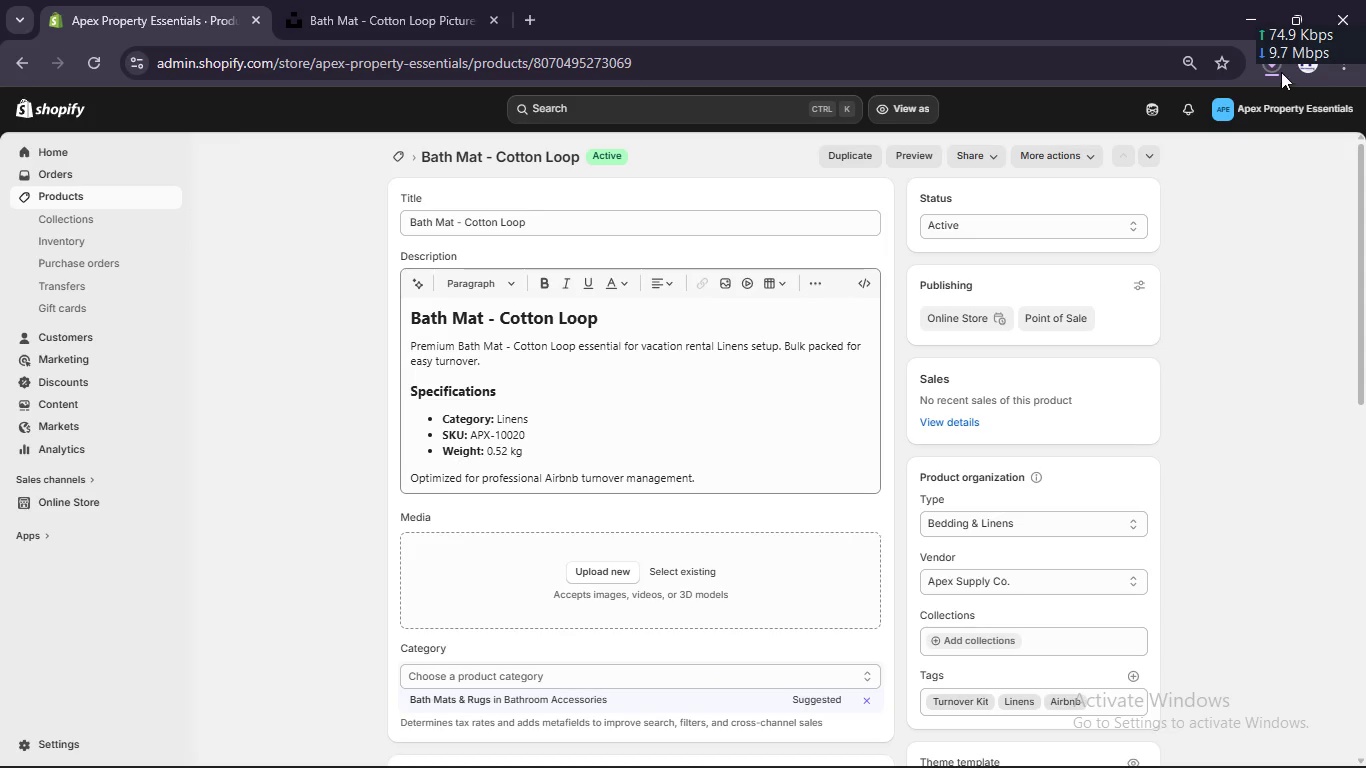 
left_click([1281, 72])
 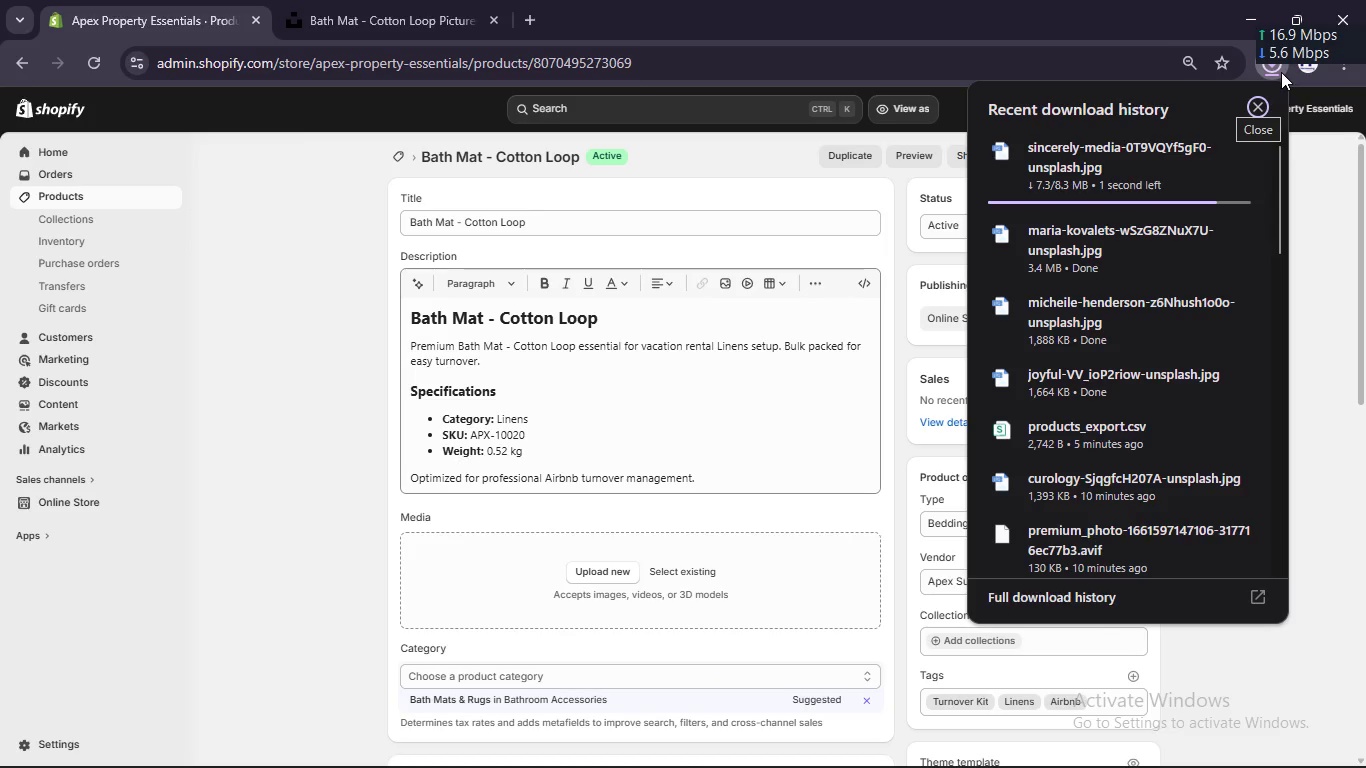 
wait(12.91)
 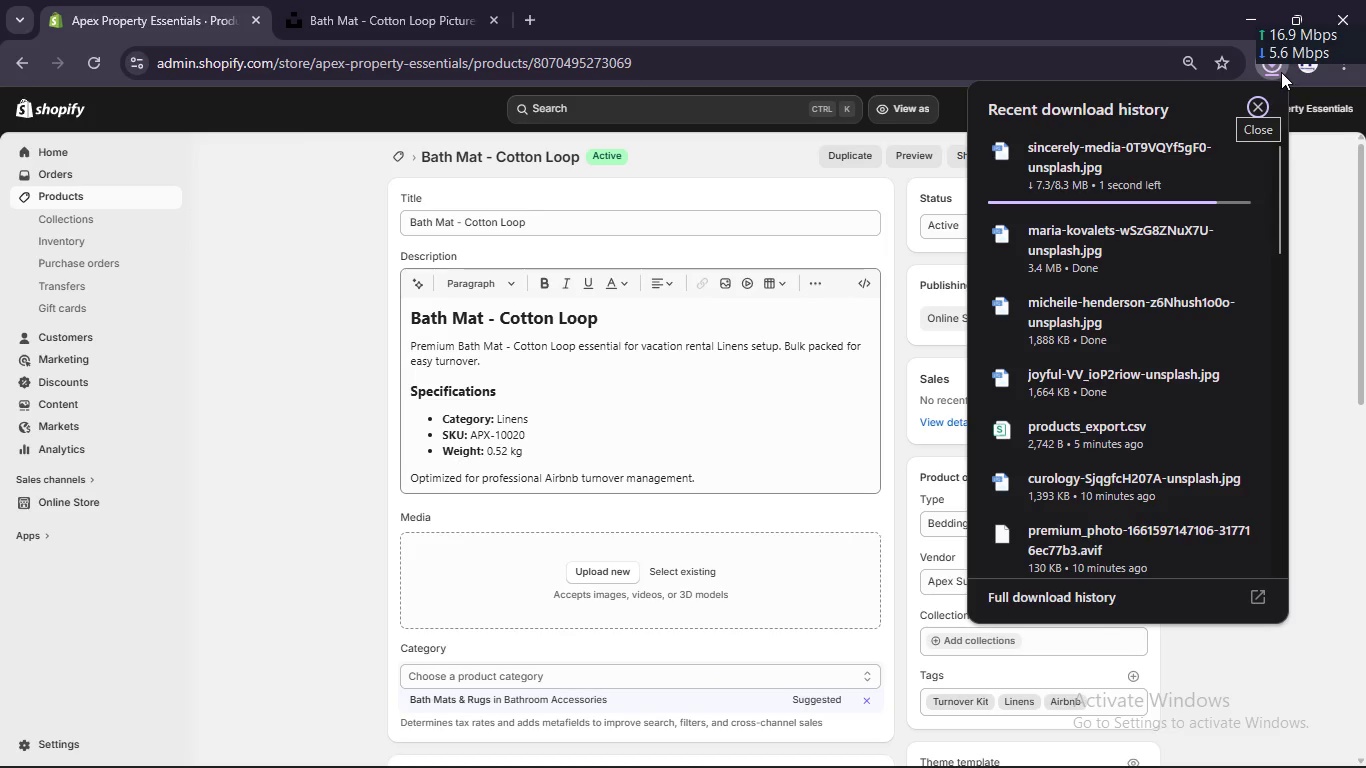 
left_click([605, 571])
 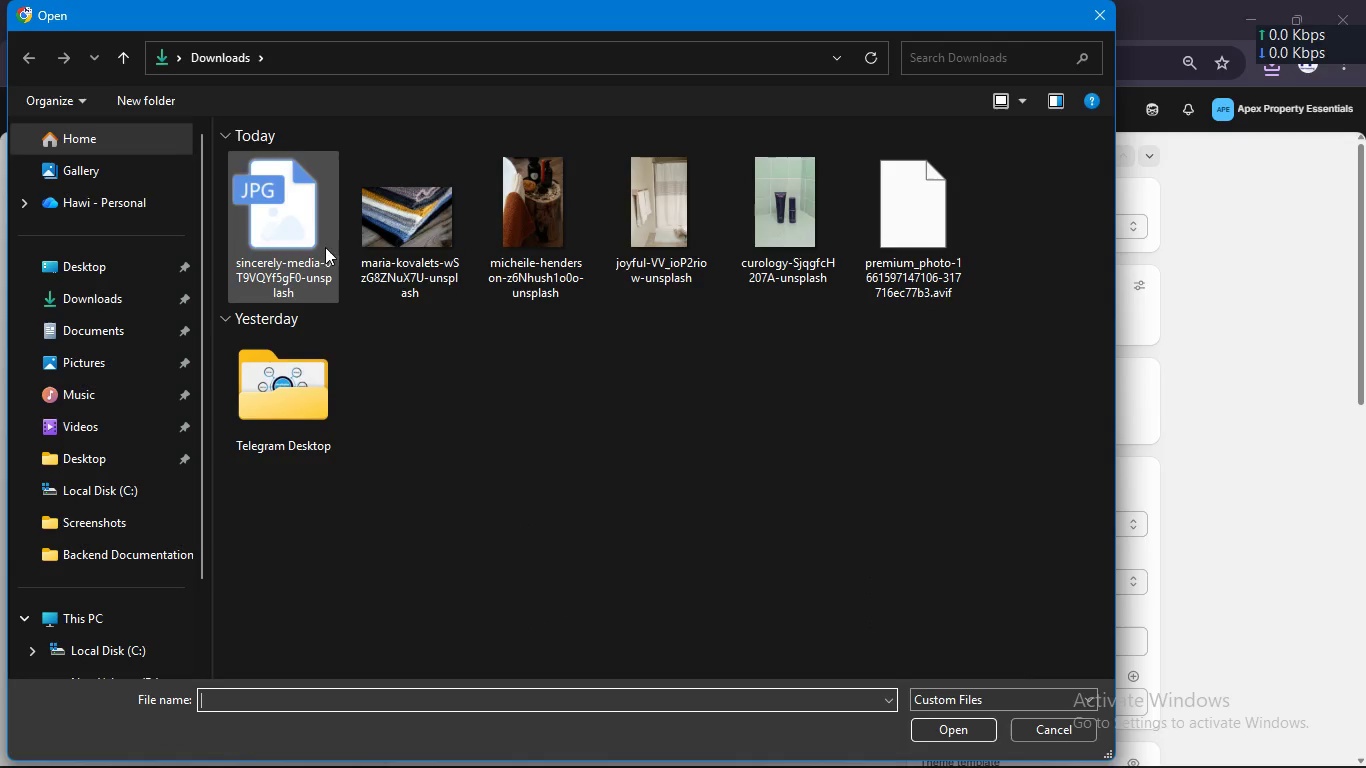 
left_click([285, 244])
 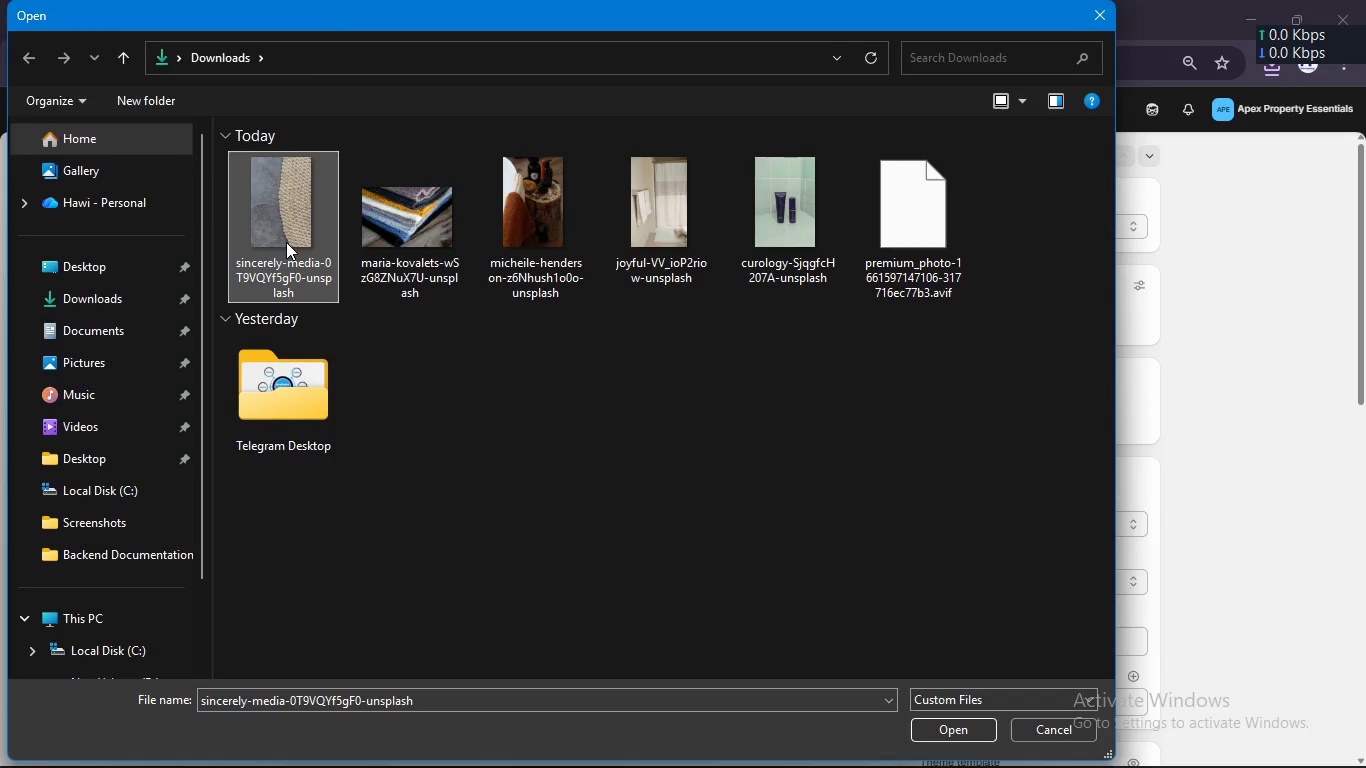 
key(Enter)
 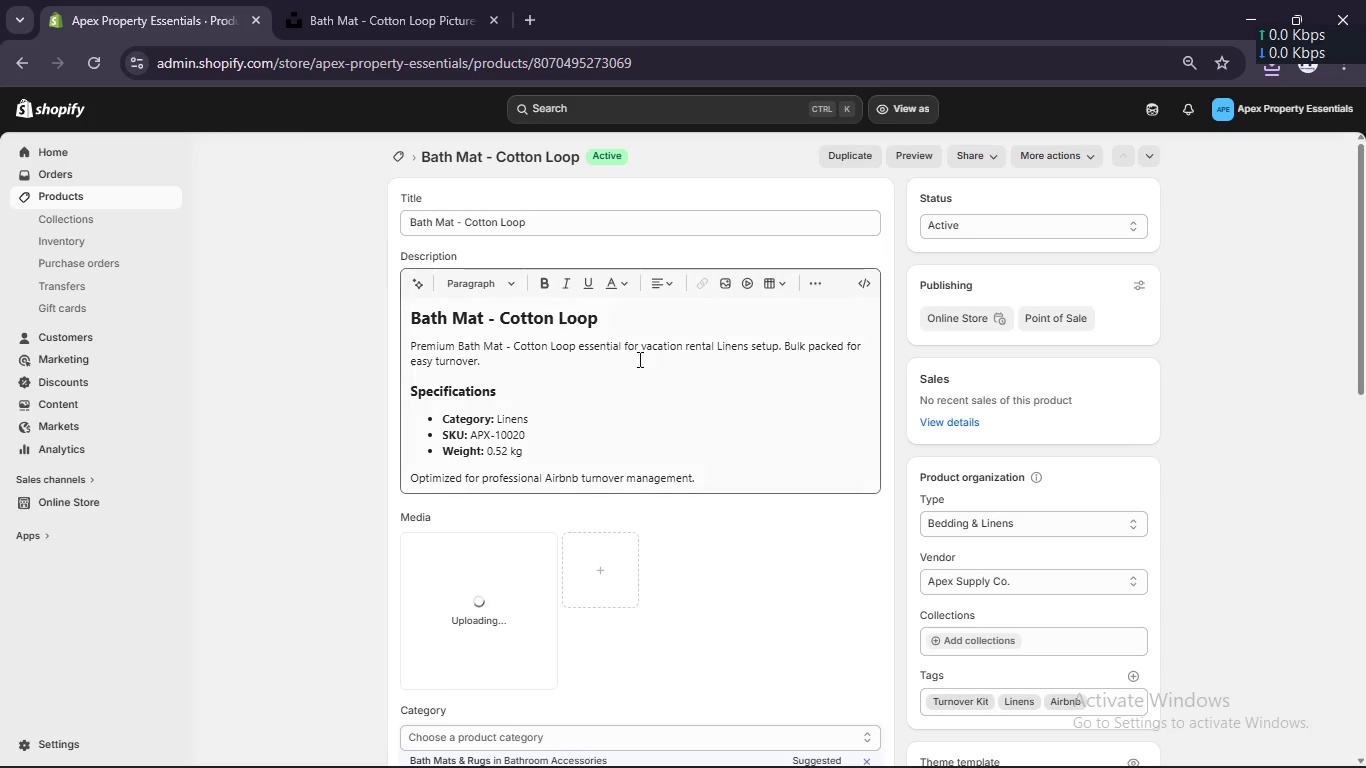 
scroll: coordinate [648, 376], scroll_direction: down, amount: 5.0
 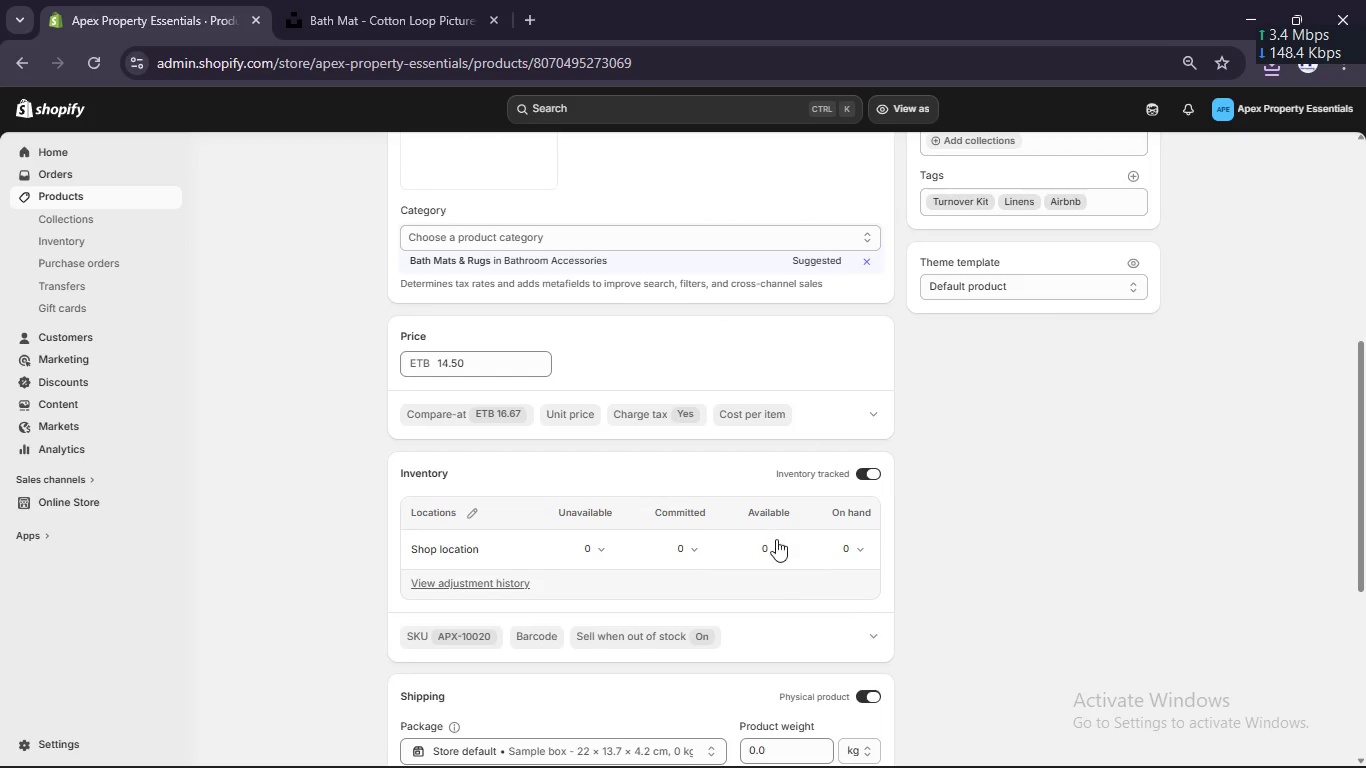 
left_click([776, 544])
 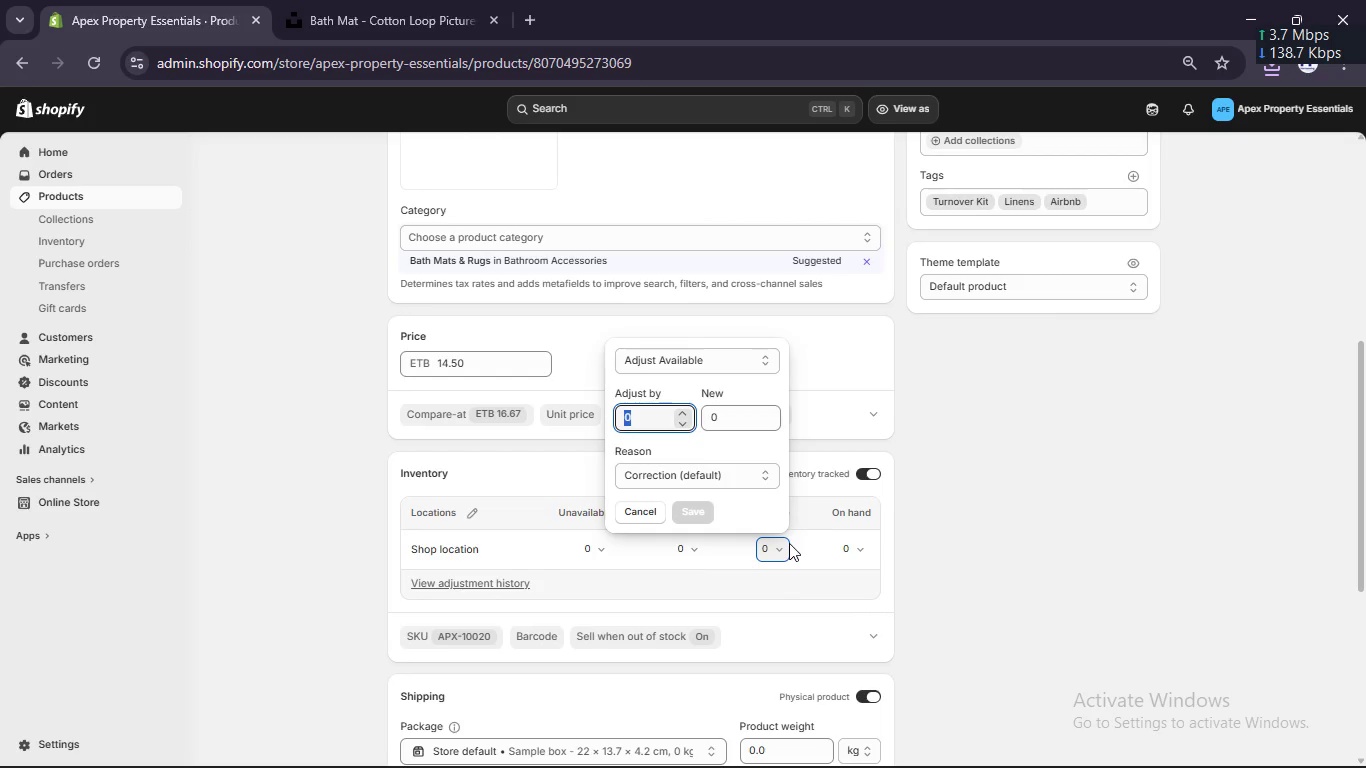 
key(Numpad1)
 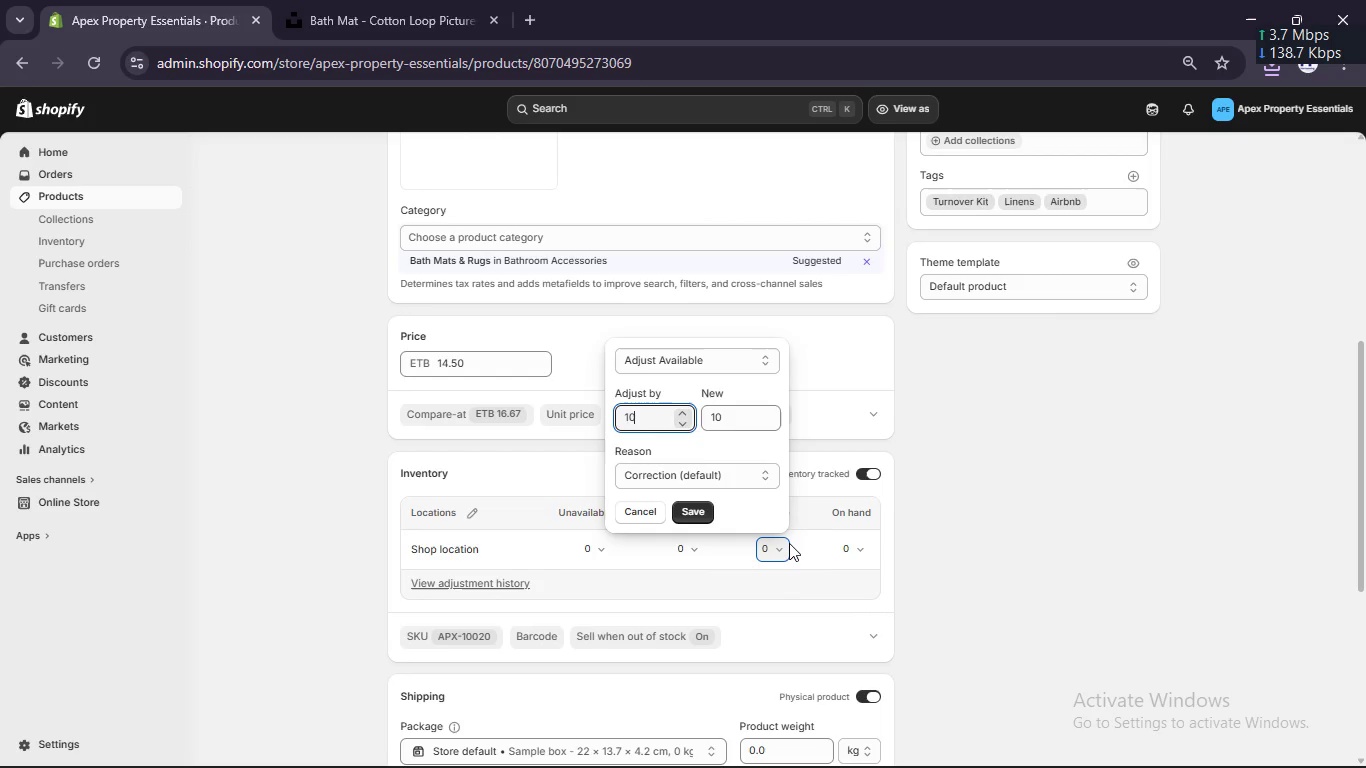 
key(Numpad0)
 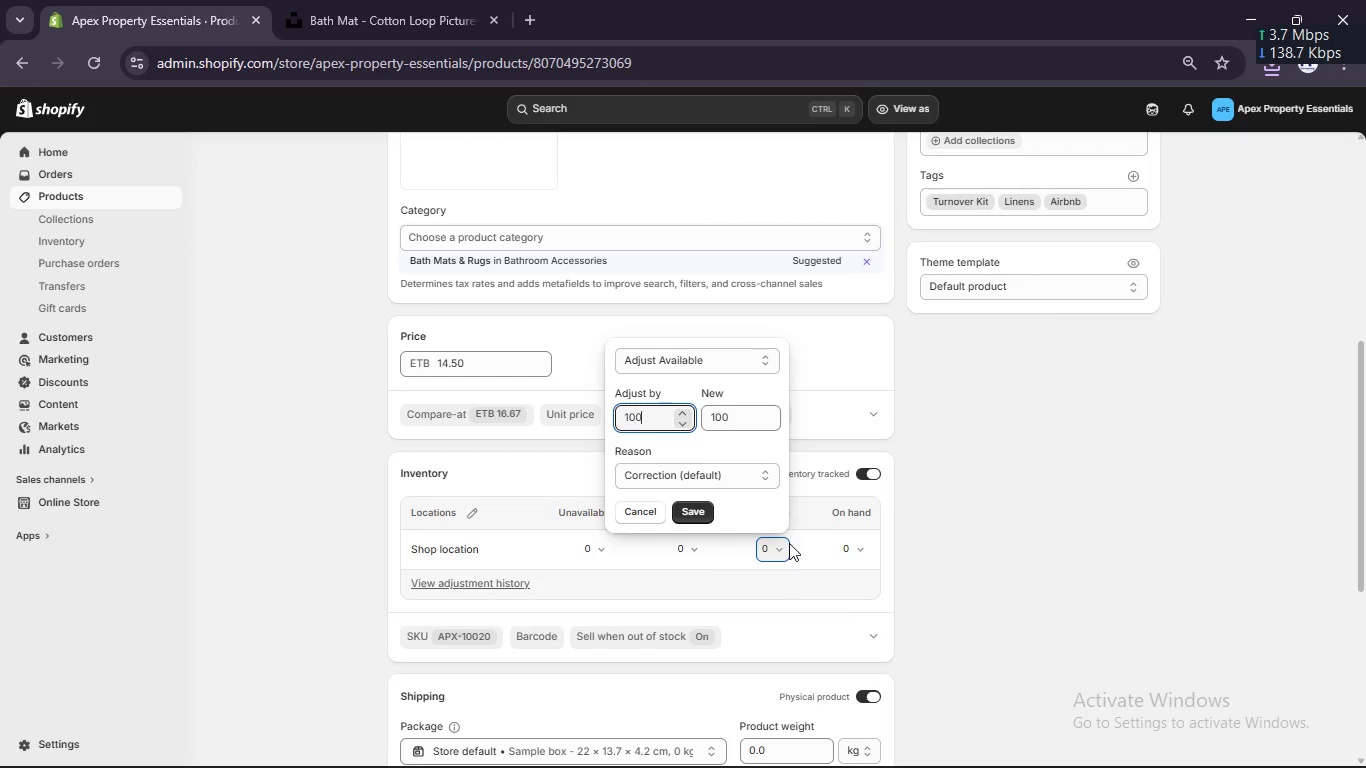 
key(Numpad0)
 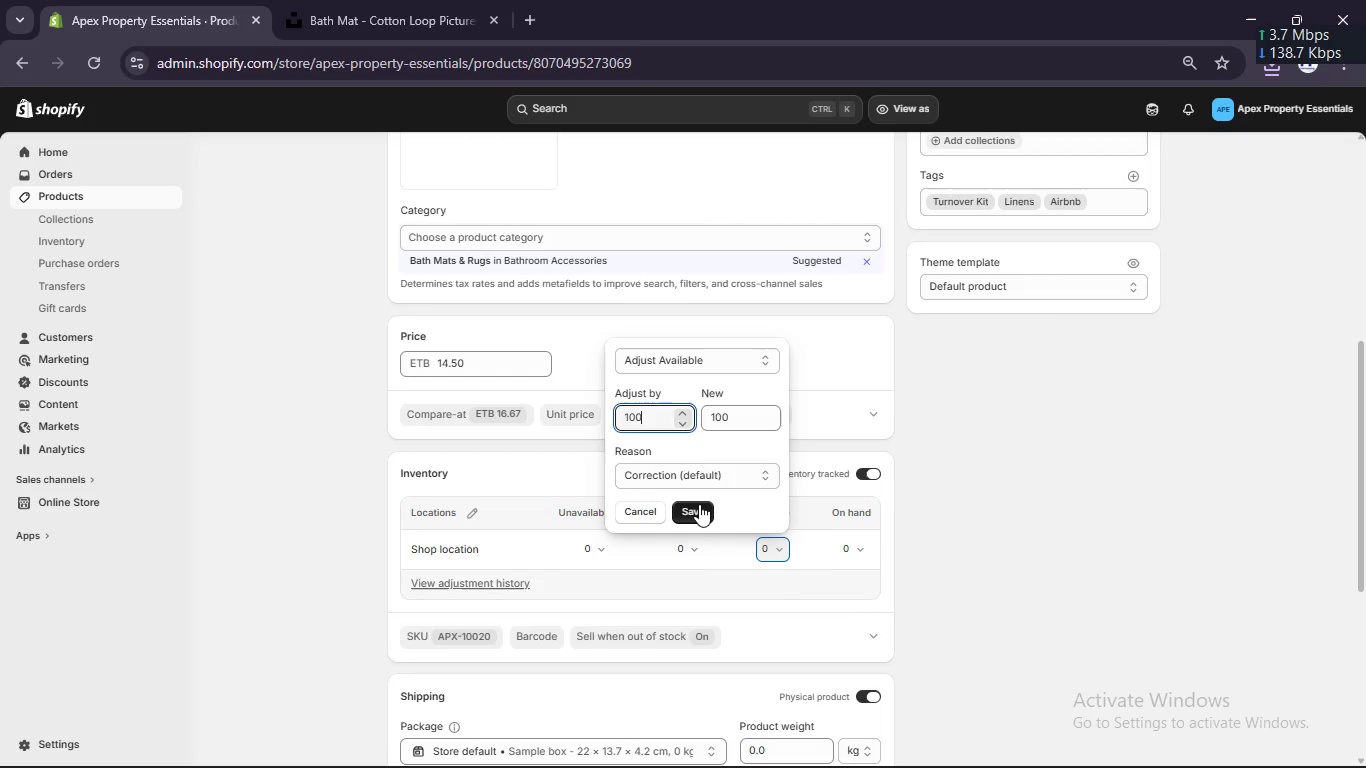 
left_click([697, 504])
 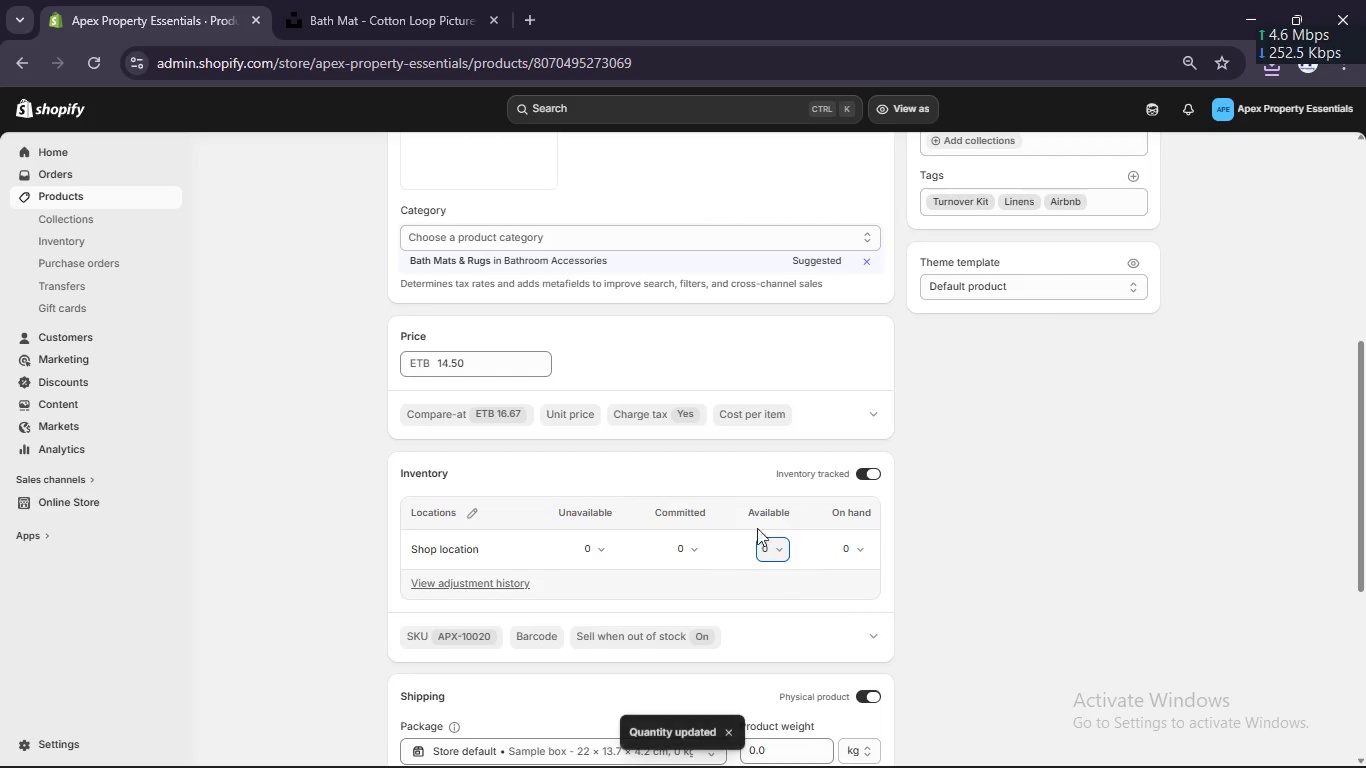 
scroll: coordinate [720, 508], scroll_direction: down, amount: 4.0
 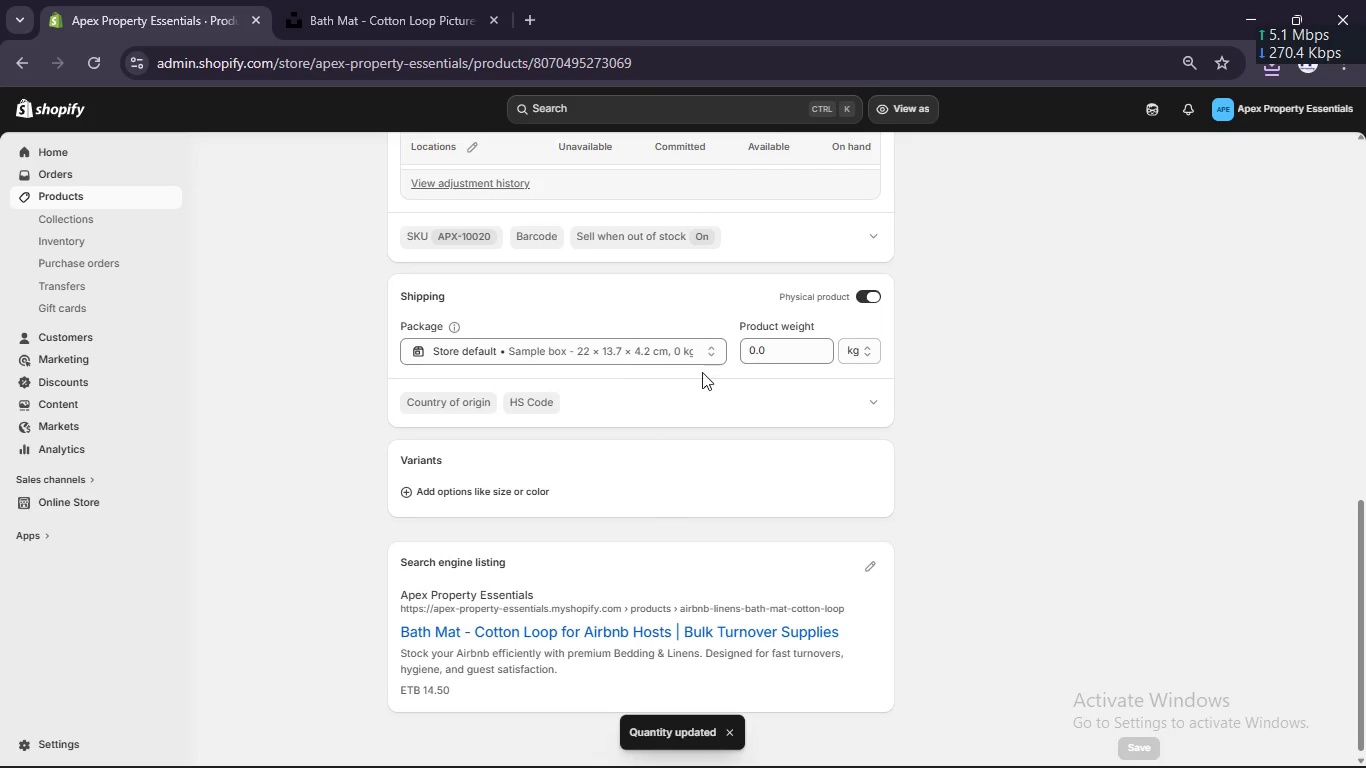 
left_click([769, 352])
 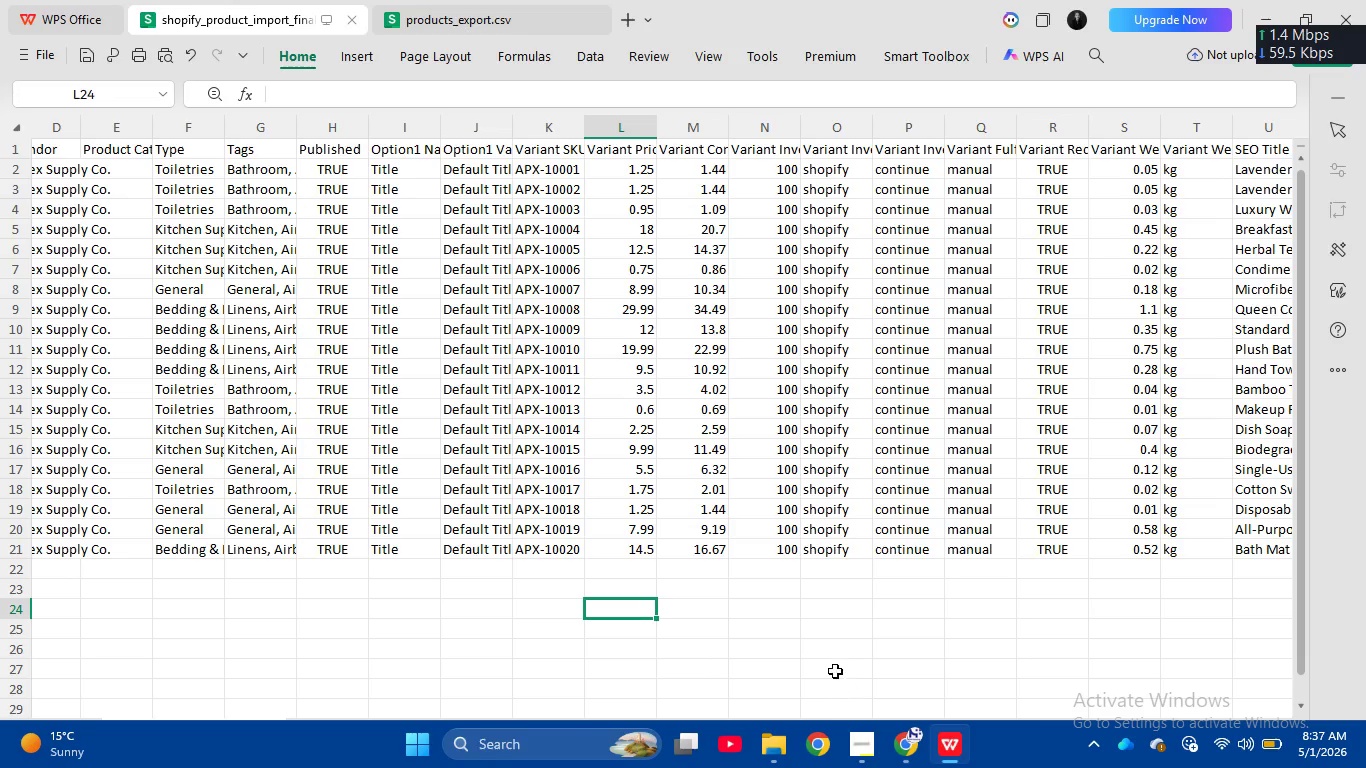 
wait(11.84)
 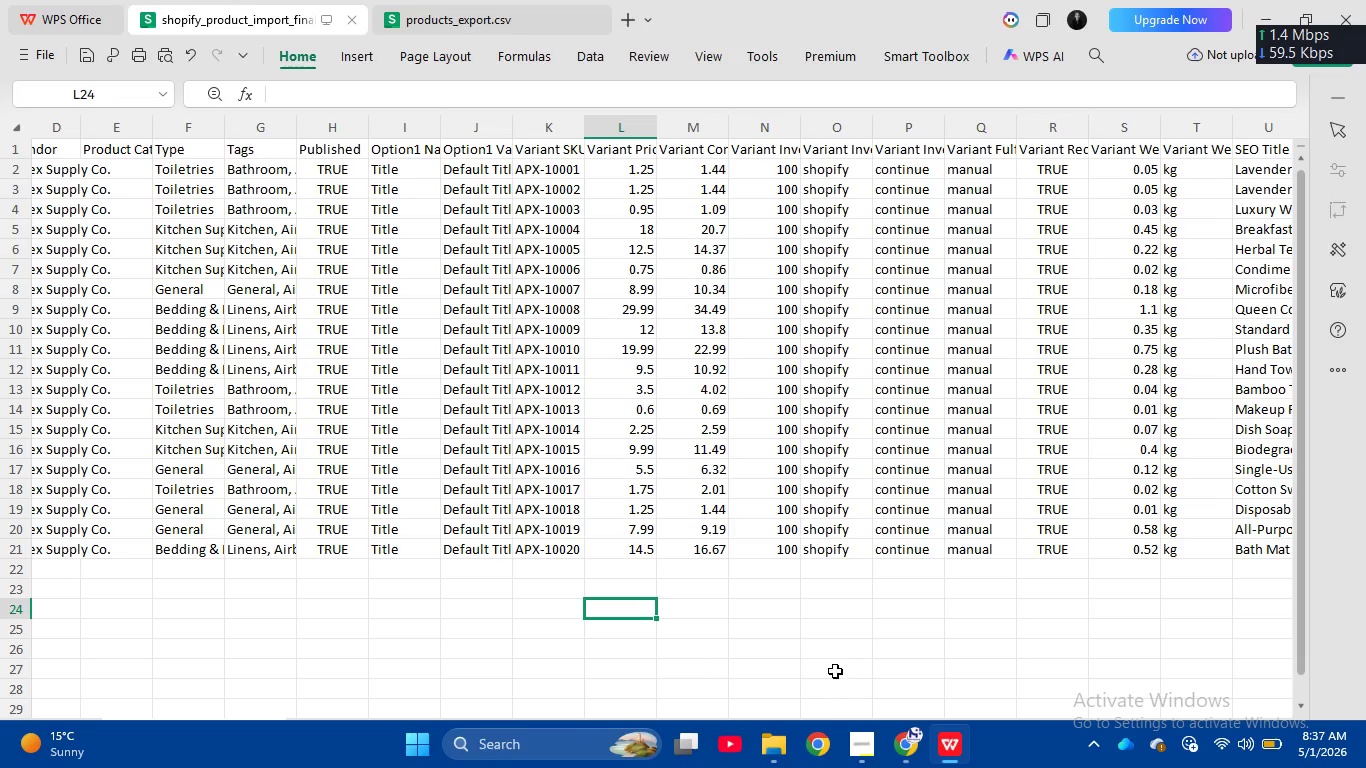 
key(Backspace)
 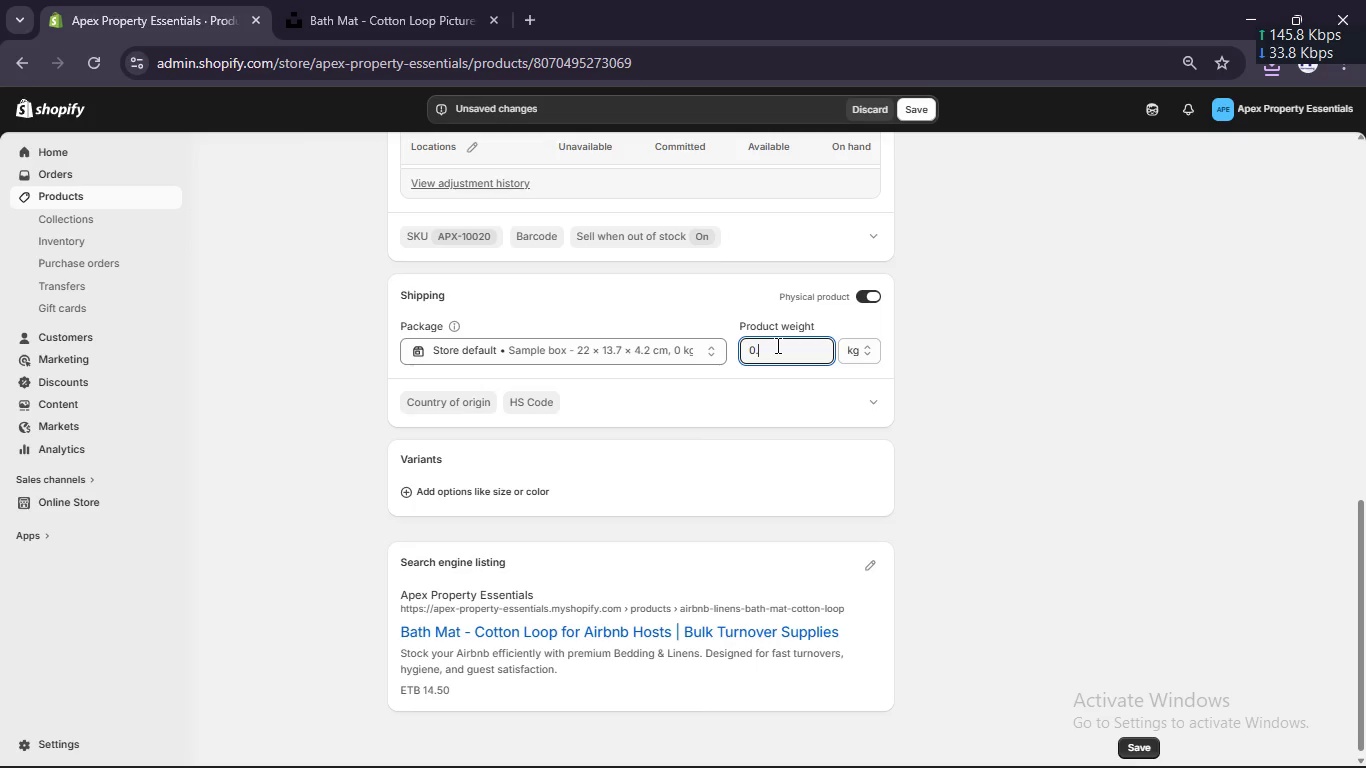 
key(Numpad5)
 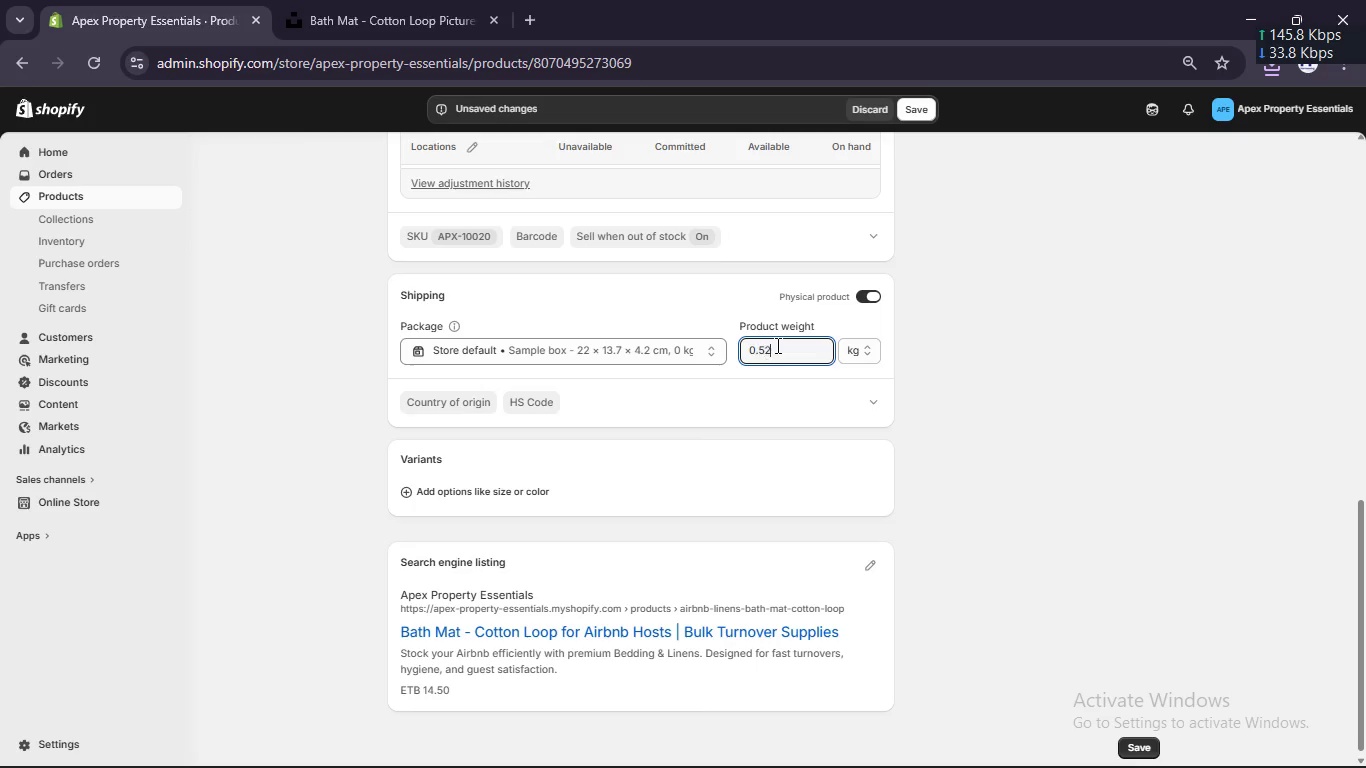 
key(Numpad2)
 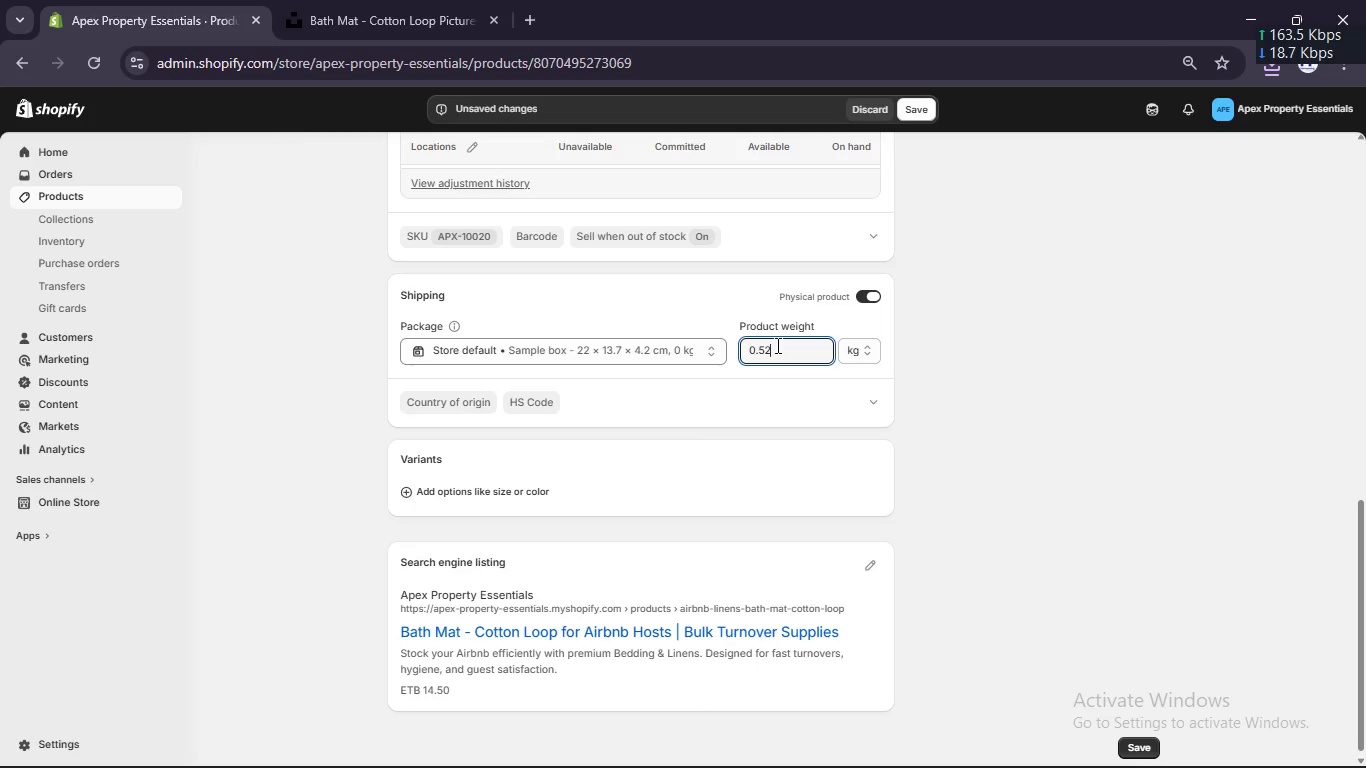 
key(Enter)
 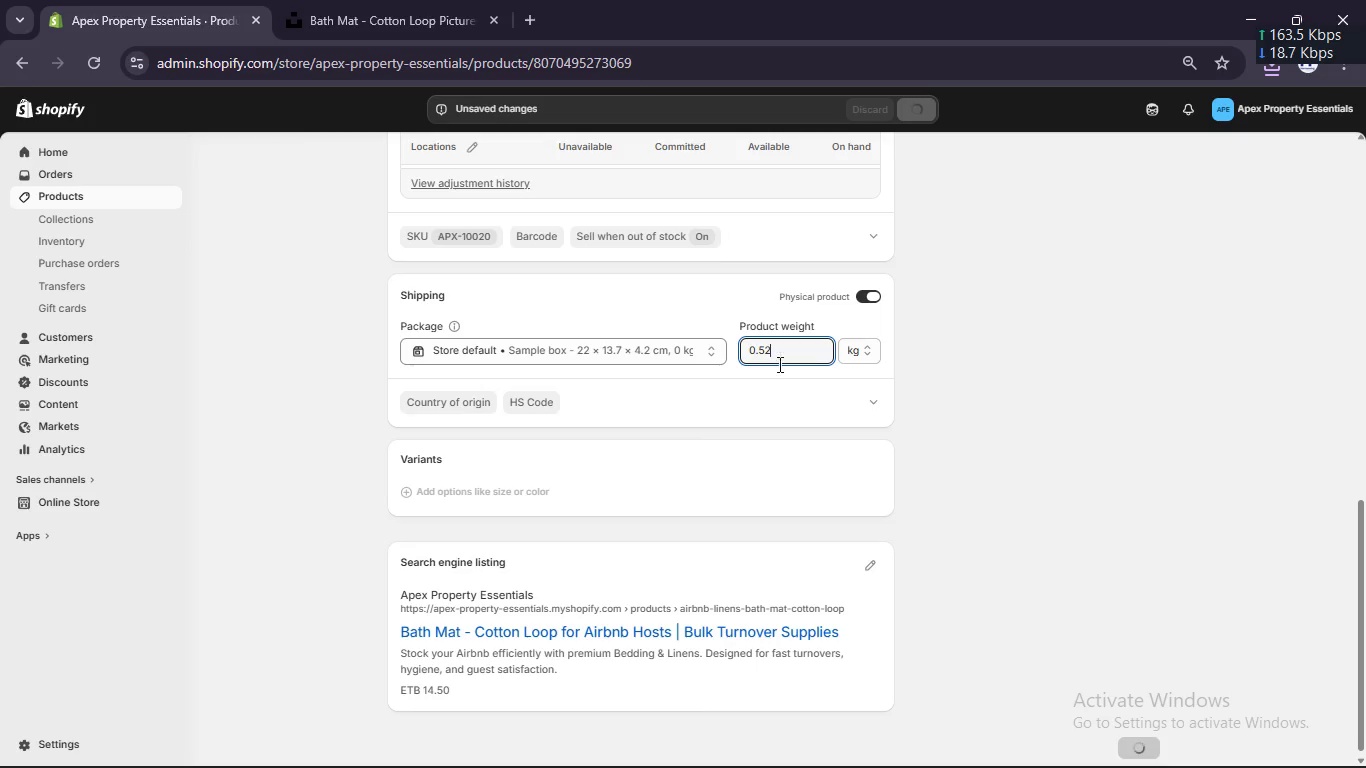 
scroll: coordinate [866, 564], scroll_direction: down, amount: 4.0
 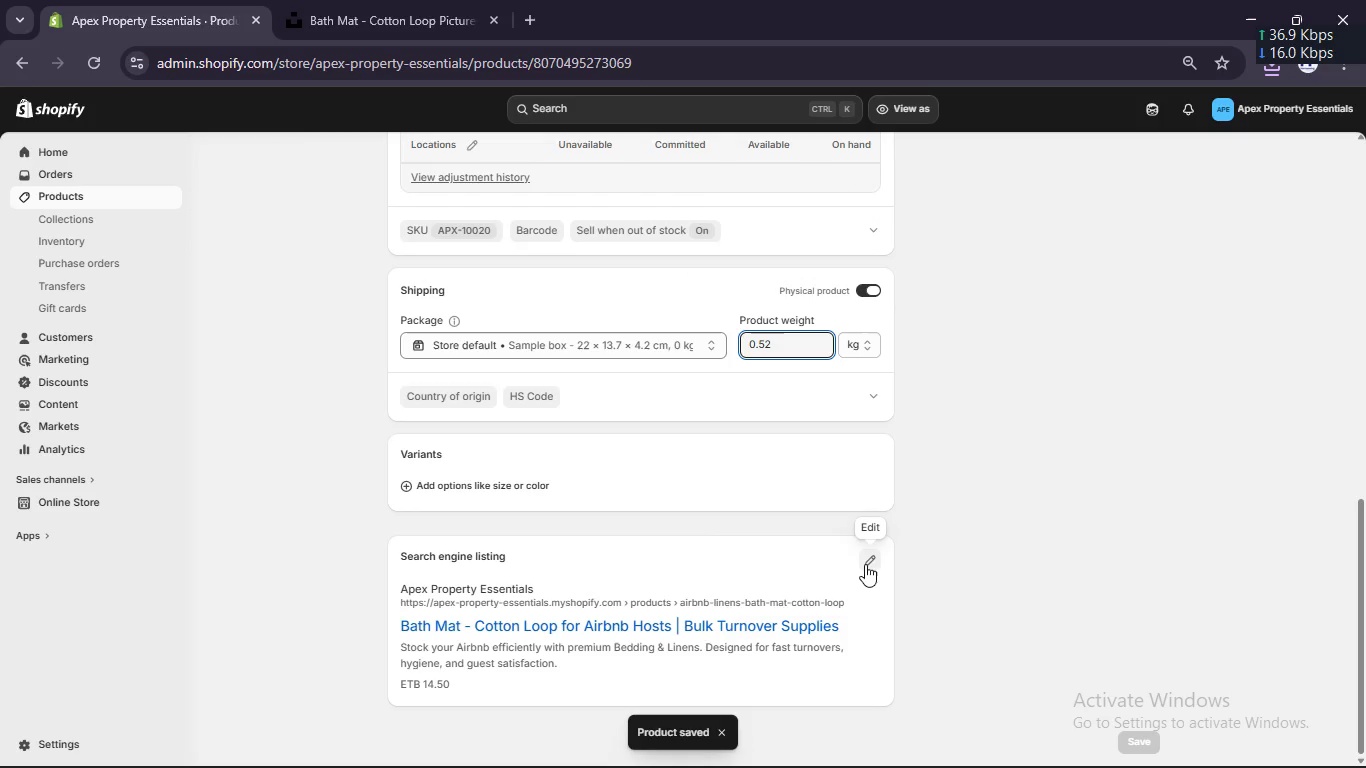 
scroll: coordinate [863, 542], scroll_direction: up, amount: 9.0
 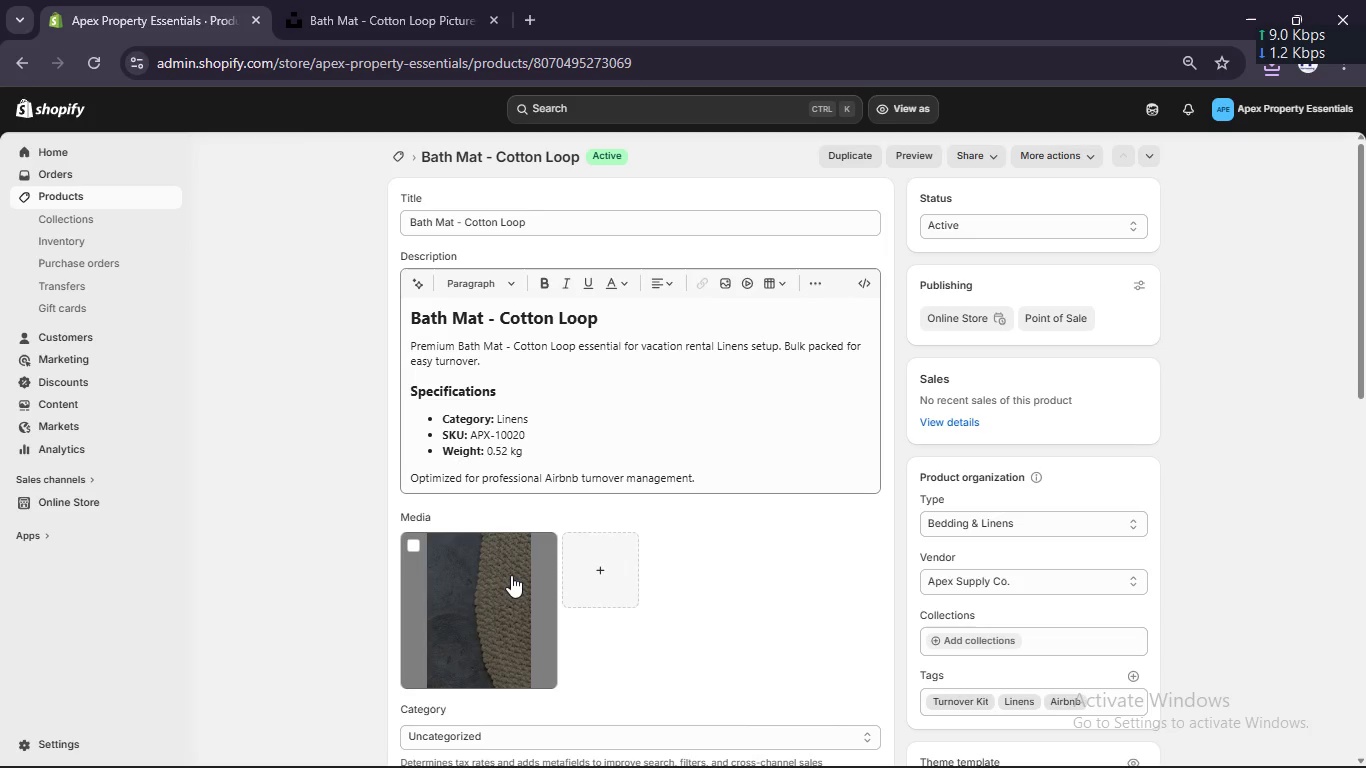 
left_click([510, 575])
 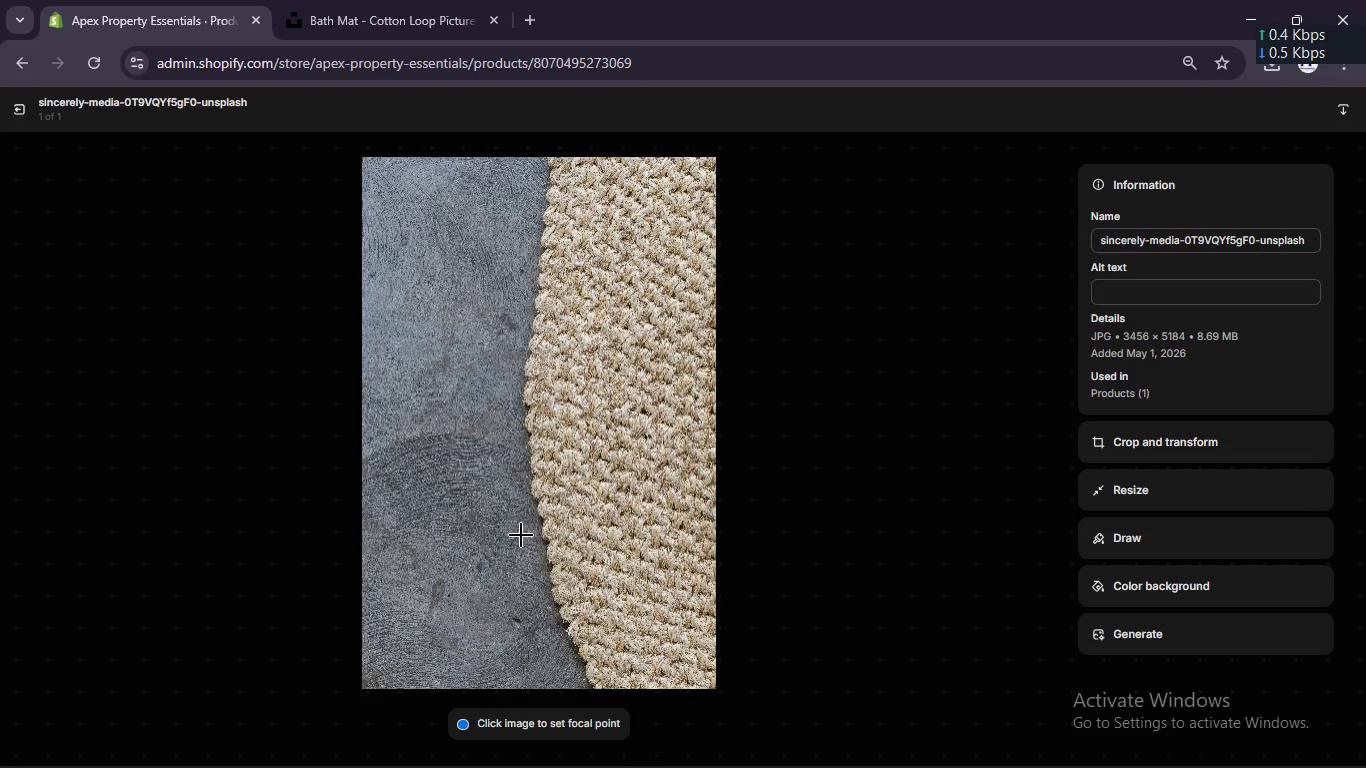 
wait(39.3)
 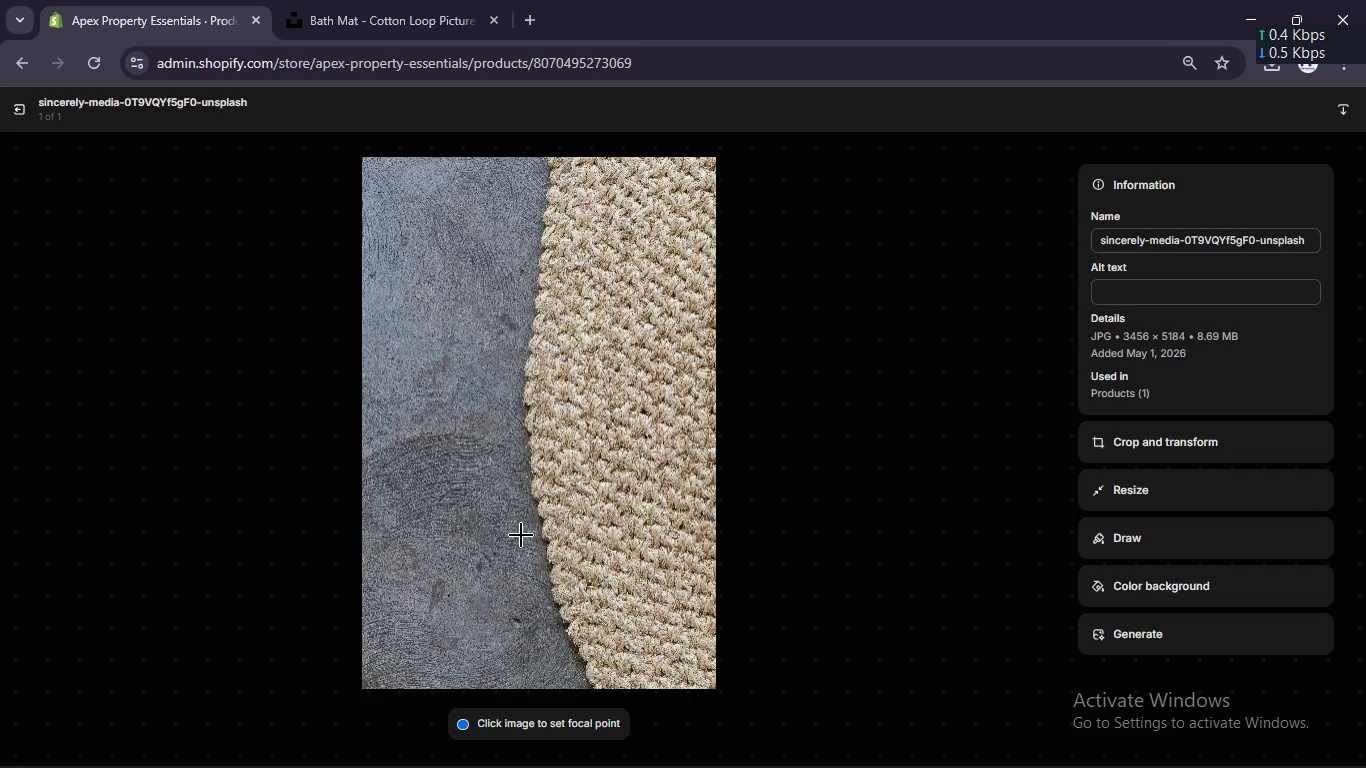 
left_click([1134, 287])
 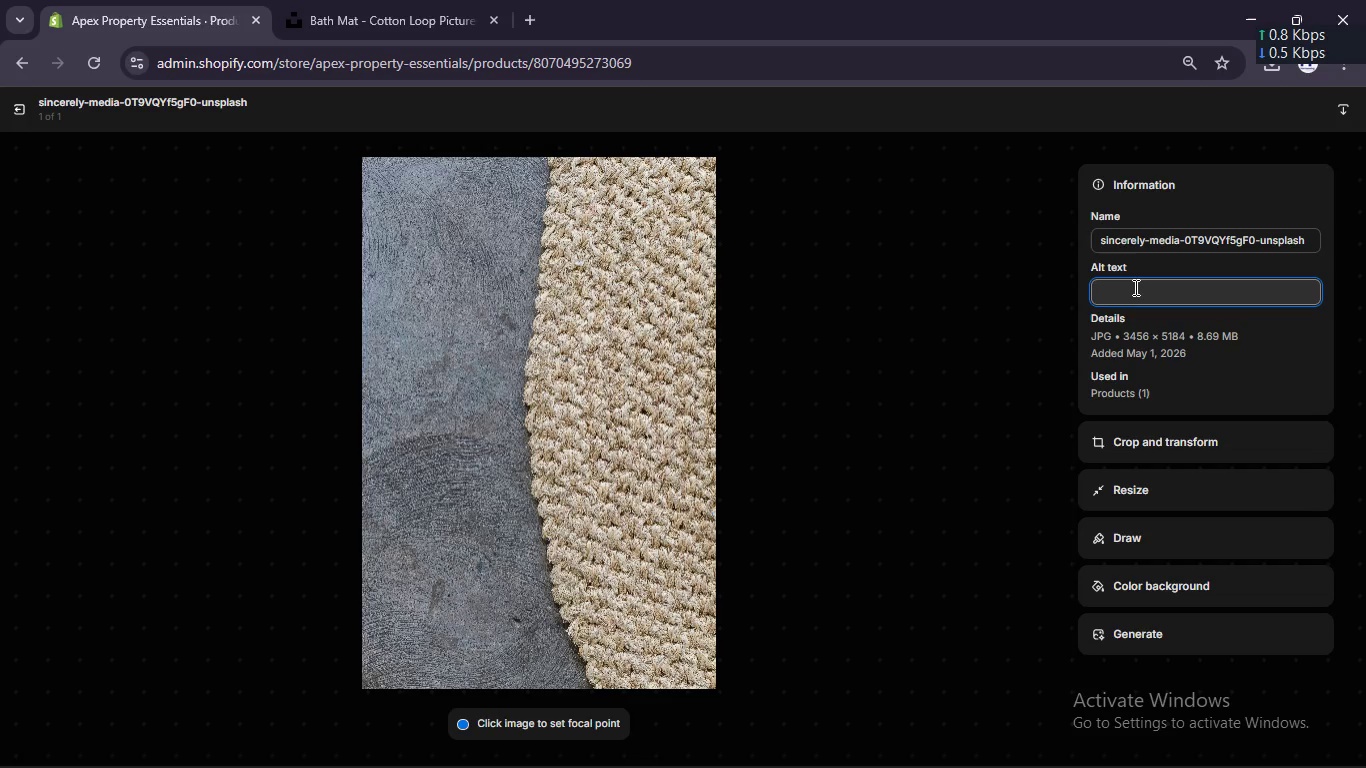 
key(Control+V)
 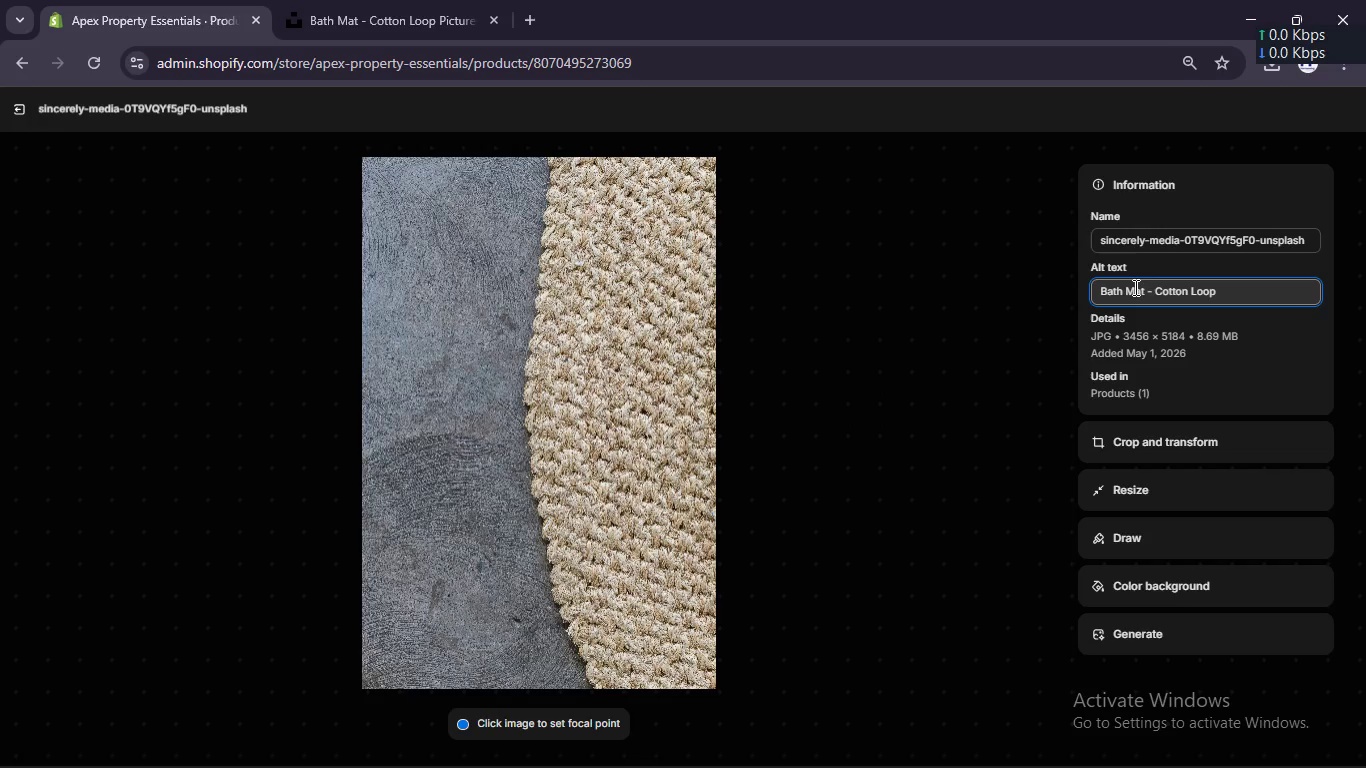 
scroll: coordinate [1134, 287], scroll_direction: up, amount: 1.0
 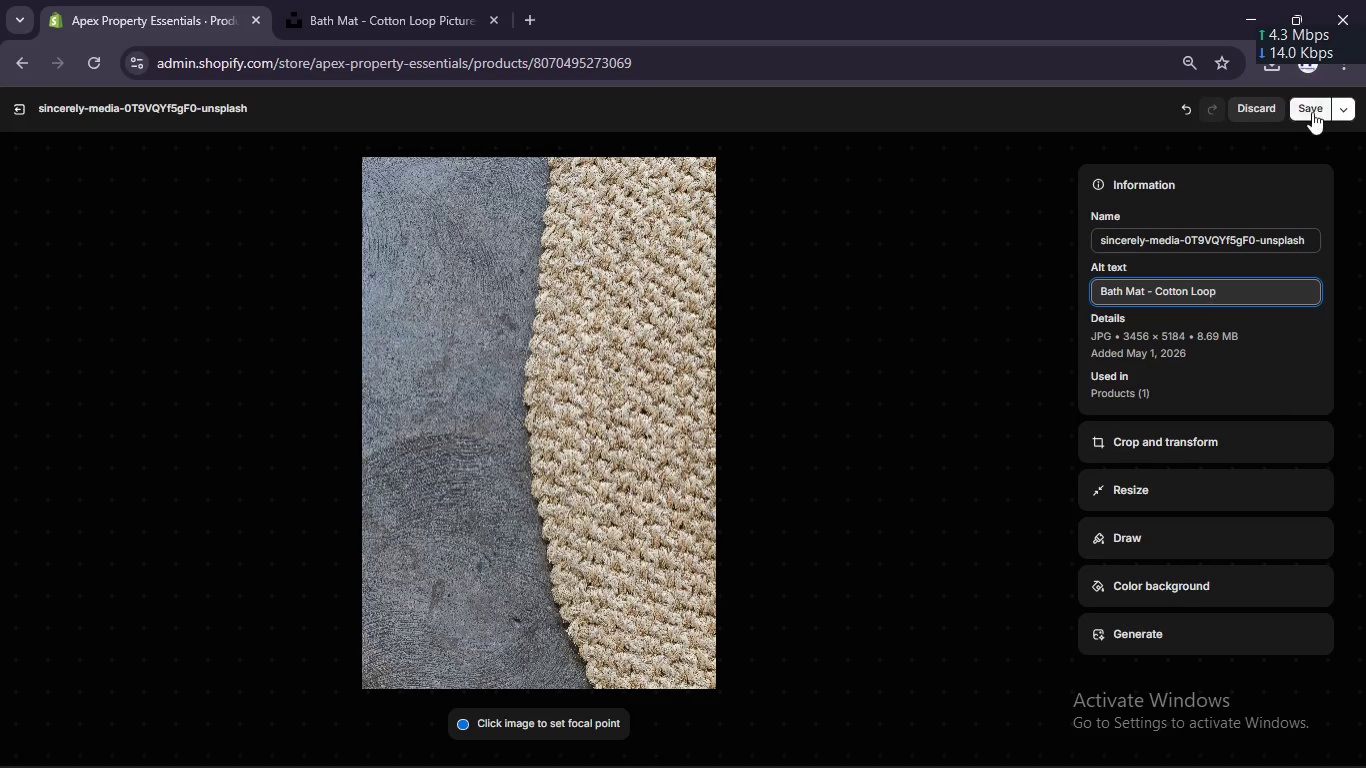 
left_click([1312, 112])
 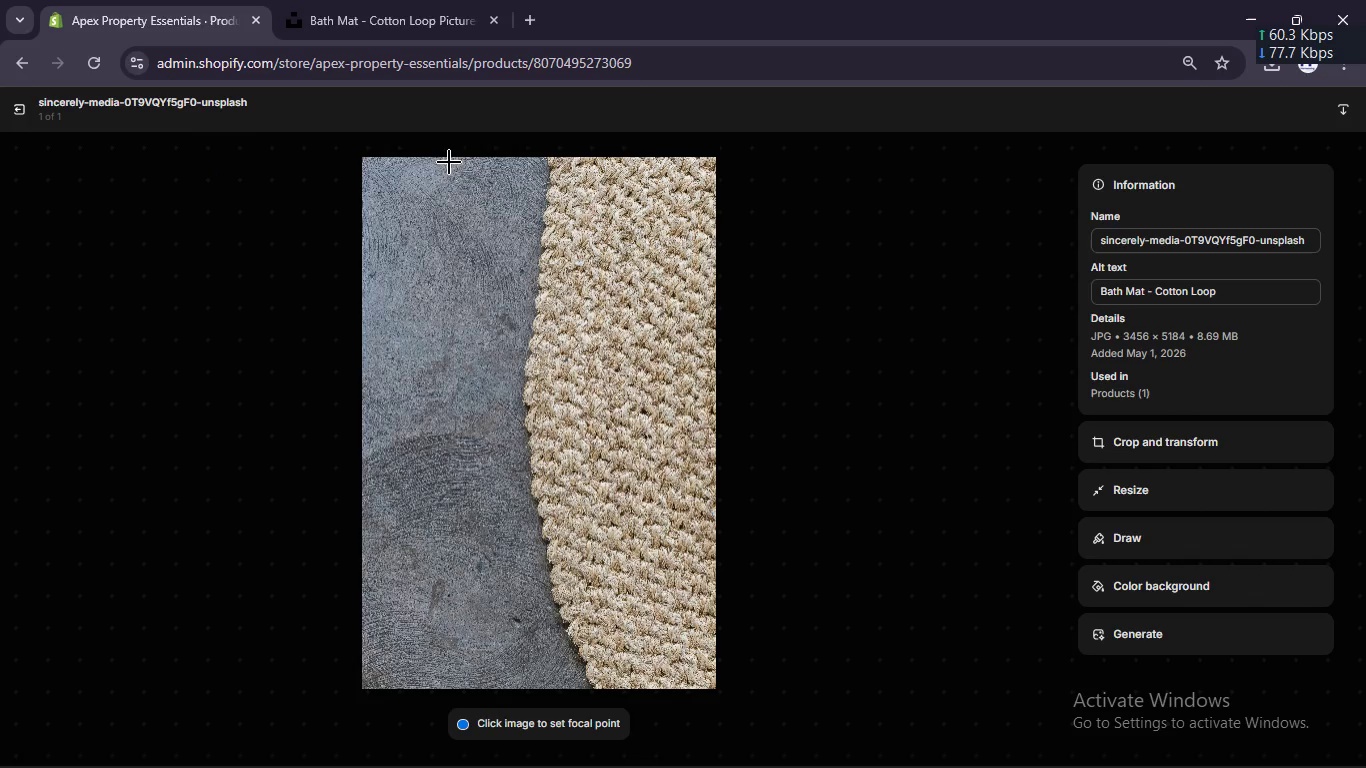 
left_click([12, 103])
 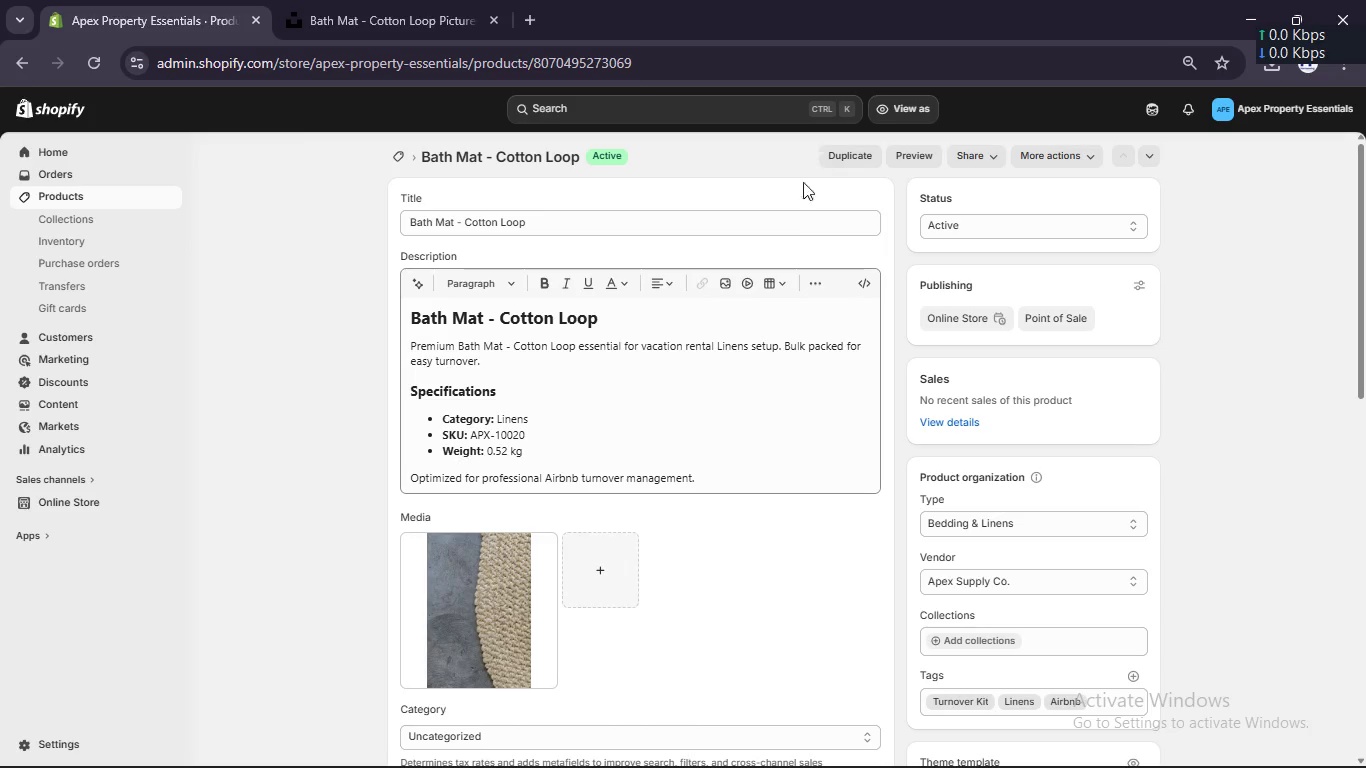 
scroll: coordinate [793, 241], scroll_direction: up, amount: 4.0
 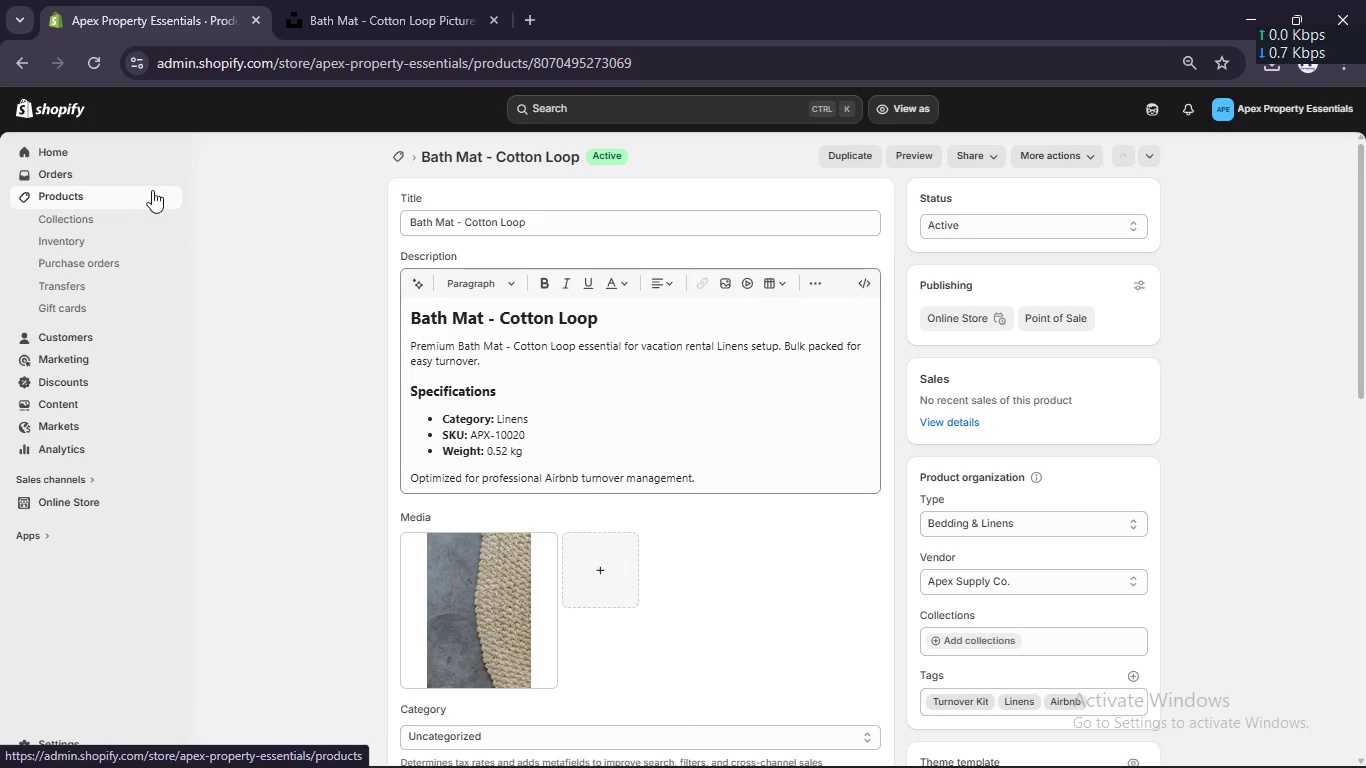 
left_click([90, 191])
 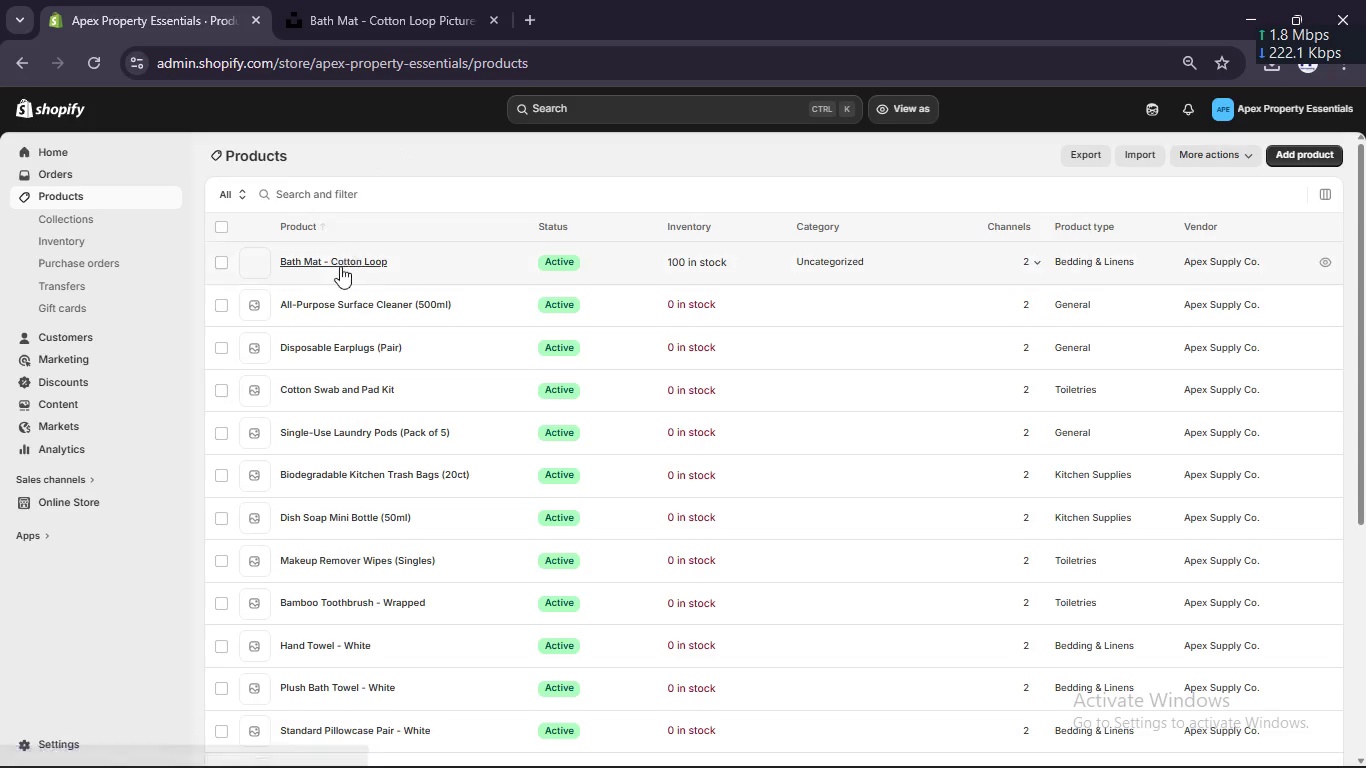 
left_click([331, 302])
 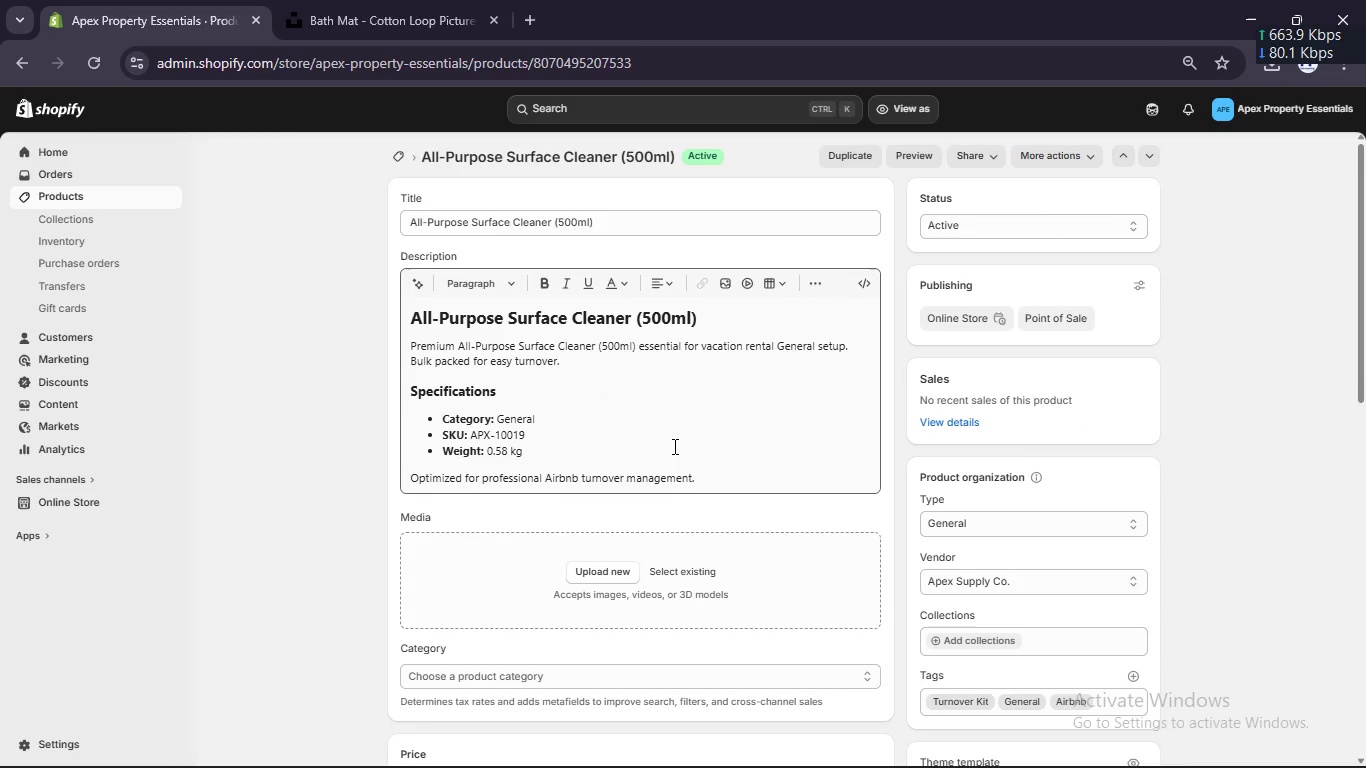 
wait(7.56)
 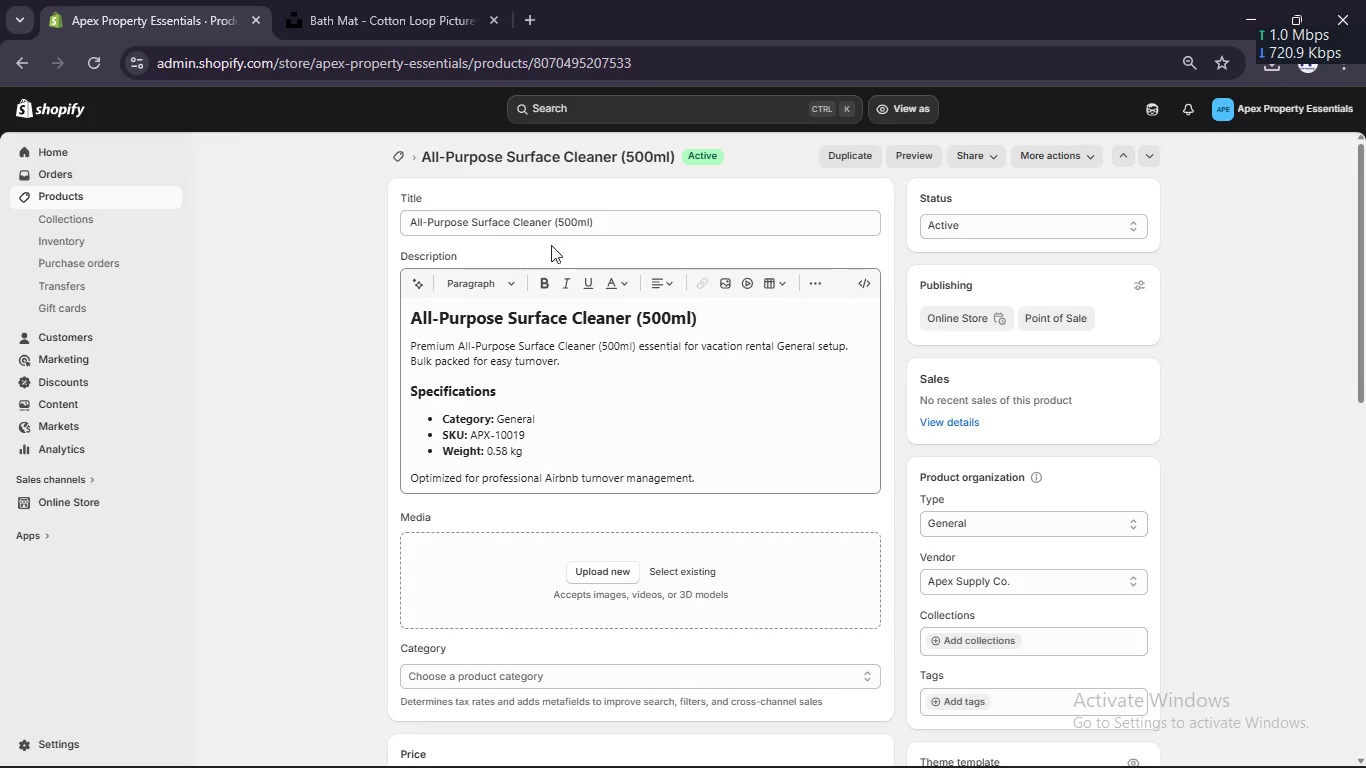 
left_click([584, 363])
 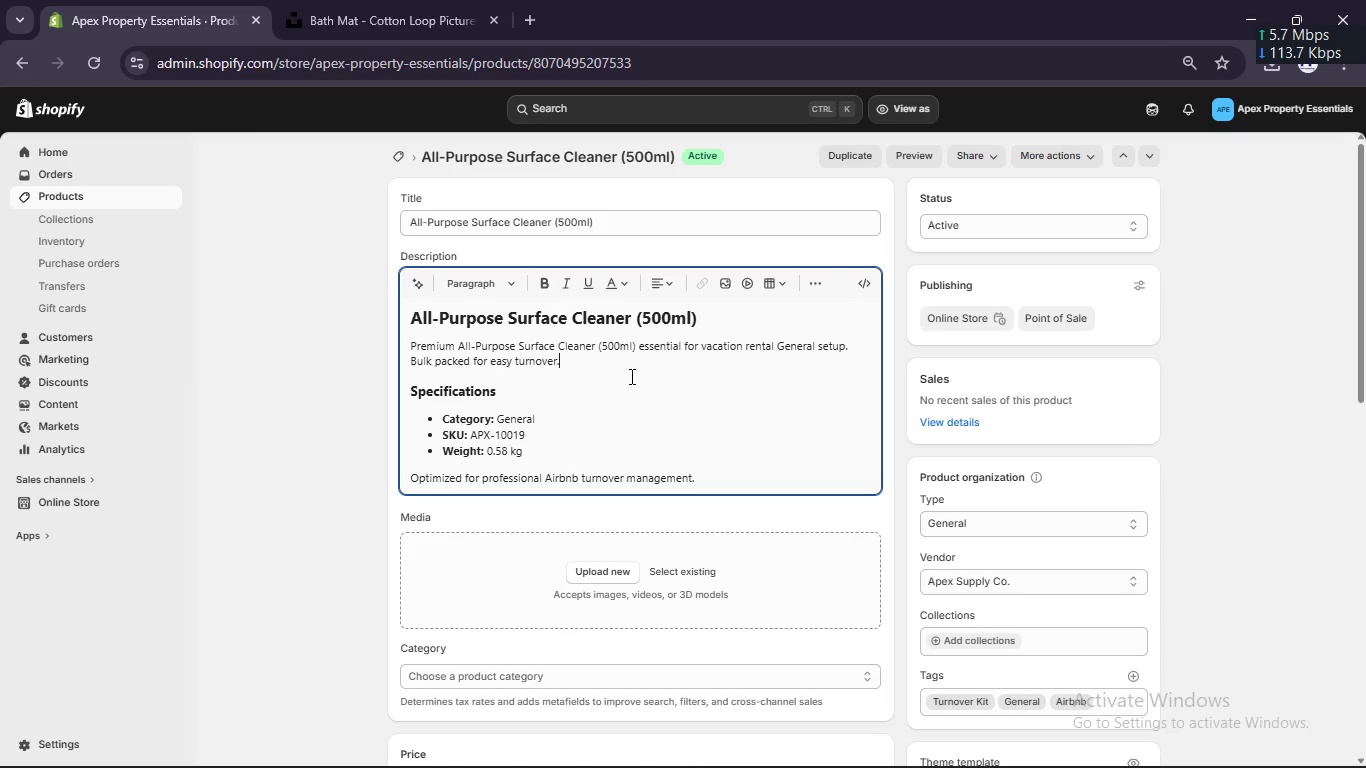 
scroll: coordinate [611, 474], scroll_direction: none, amount: 0.0
 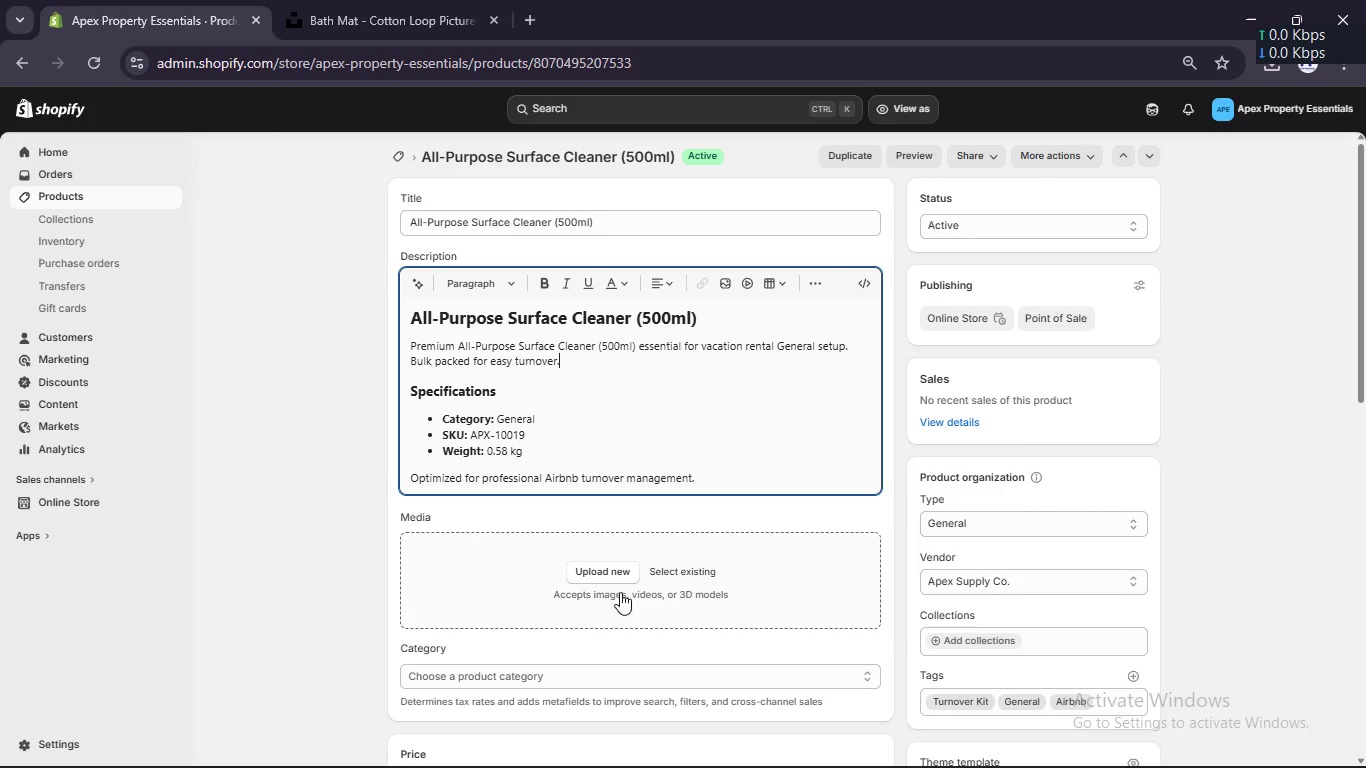 
left_click([606, 567])
 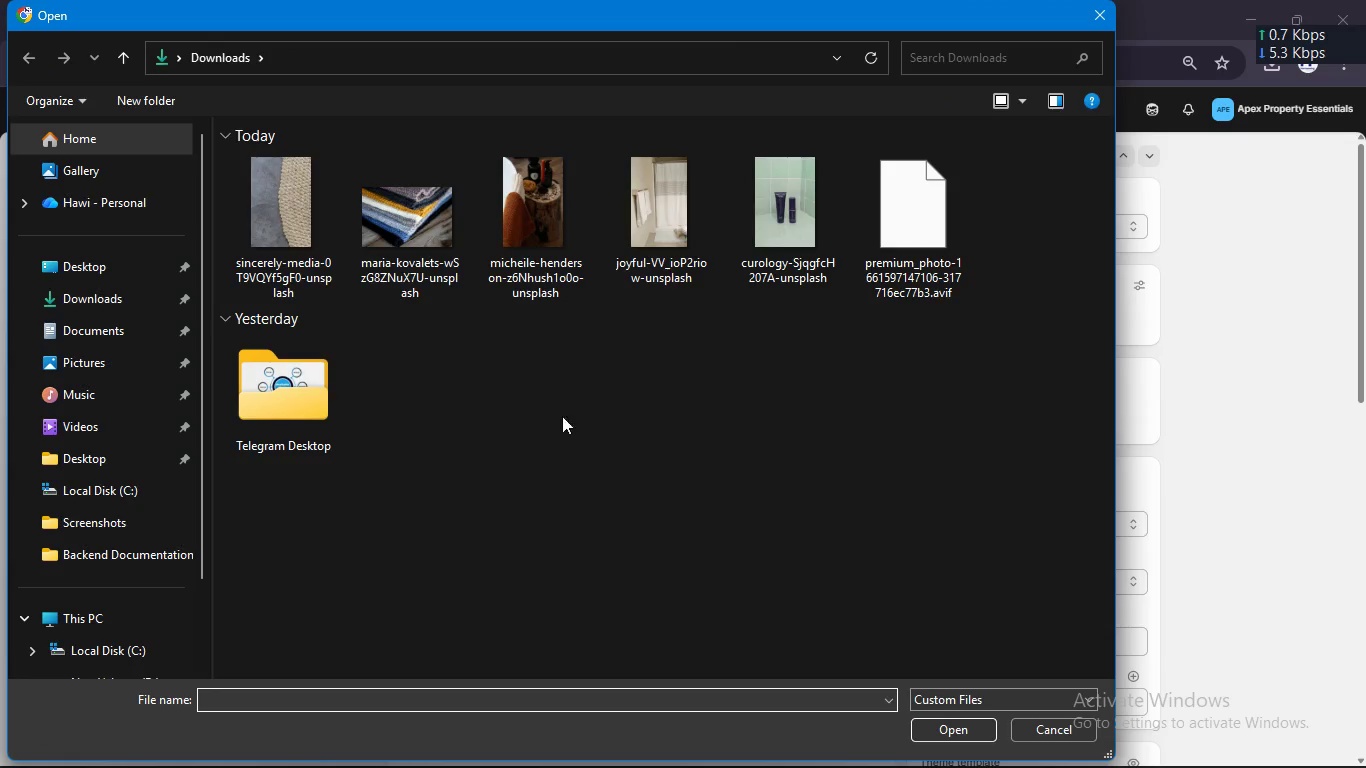 
left_click([535, 256])
 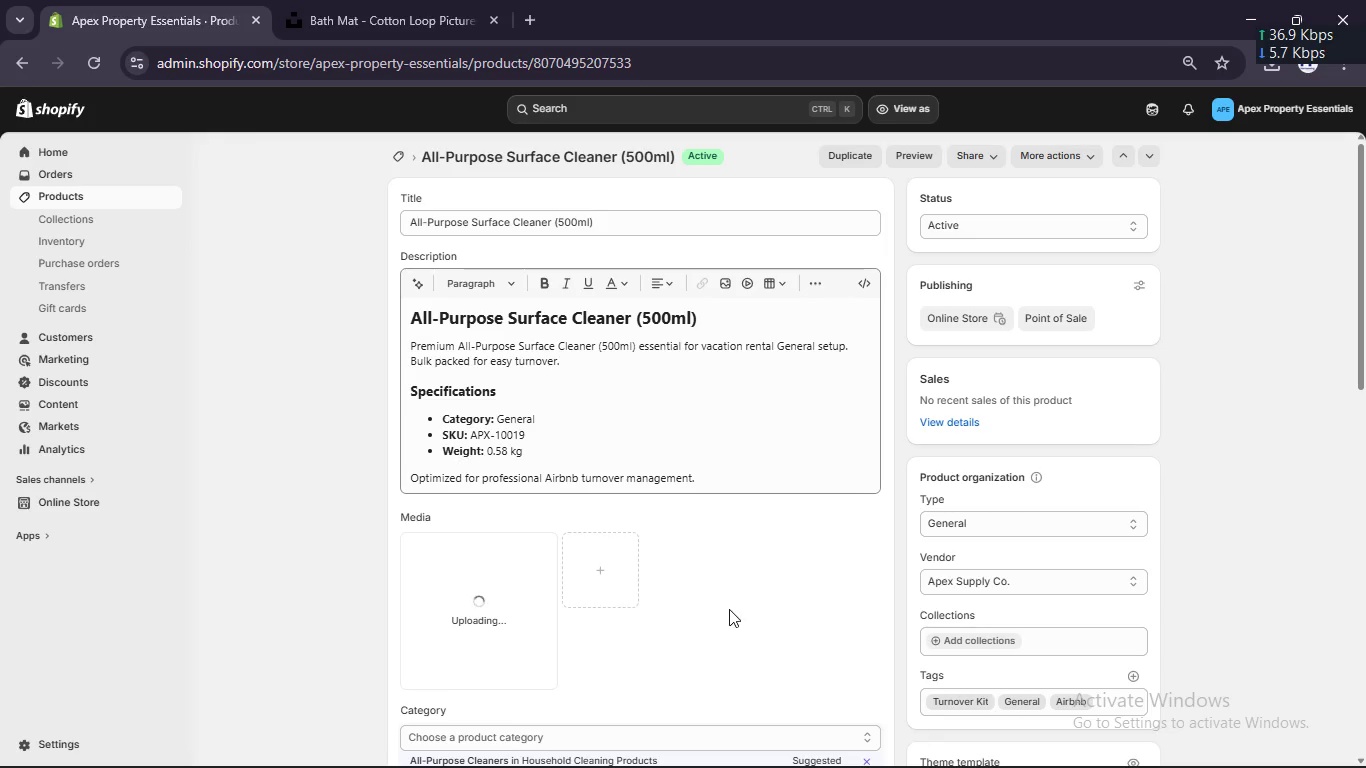 
scroll: coordinate [724, 606], scroll_direction: none, amount: 0.0
 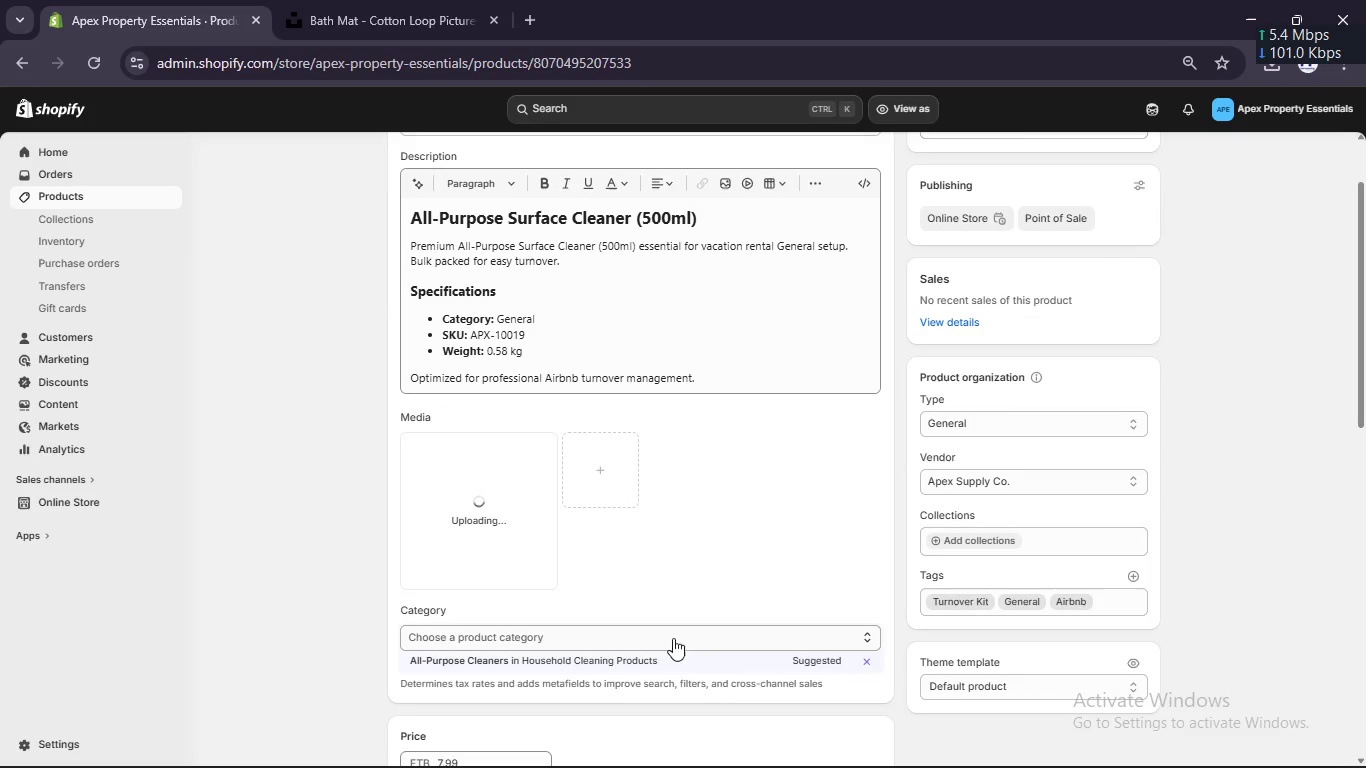 
left_click([647, 656])
 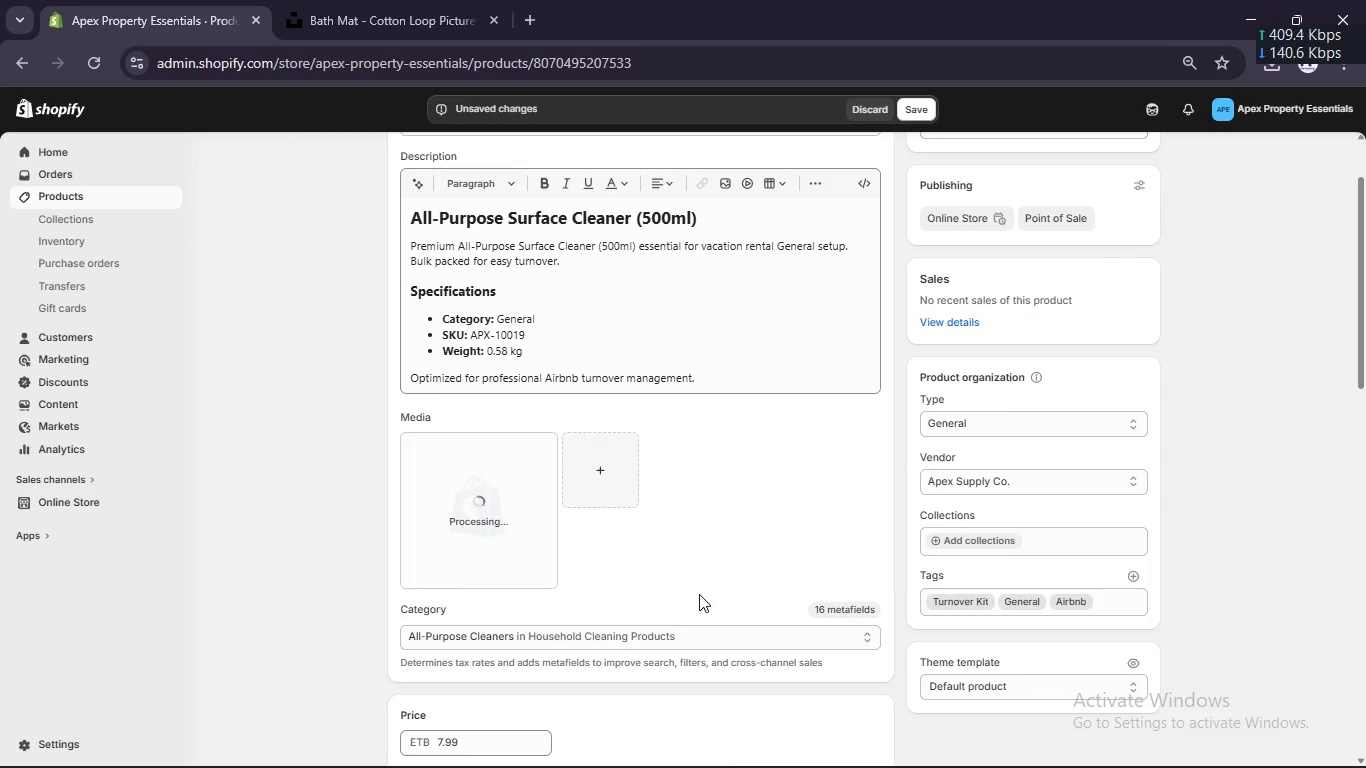 
scroll: coordinate [699, 594], scroll_direction: down, amount: 3.0
 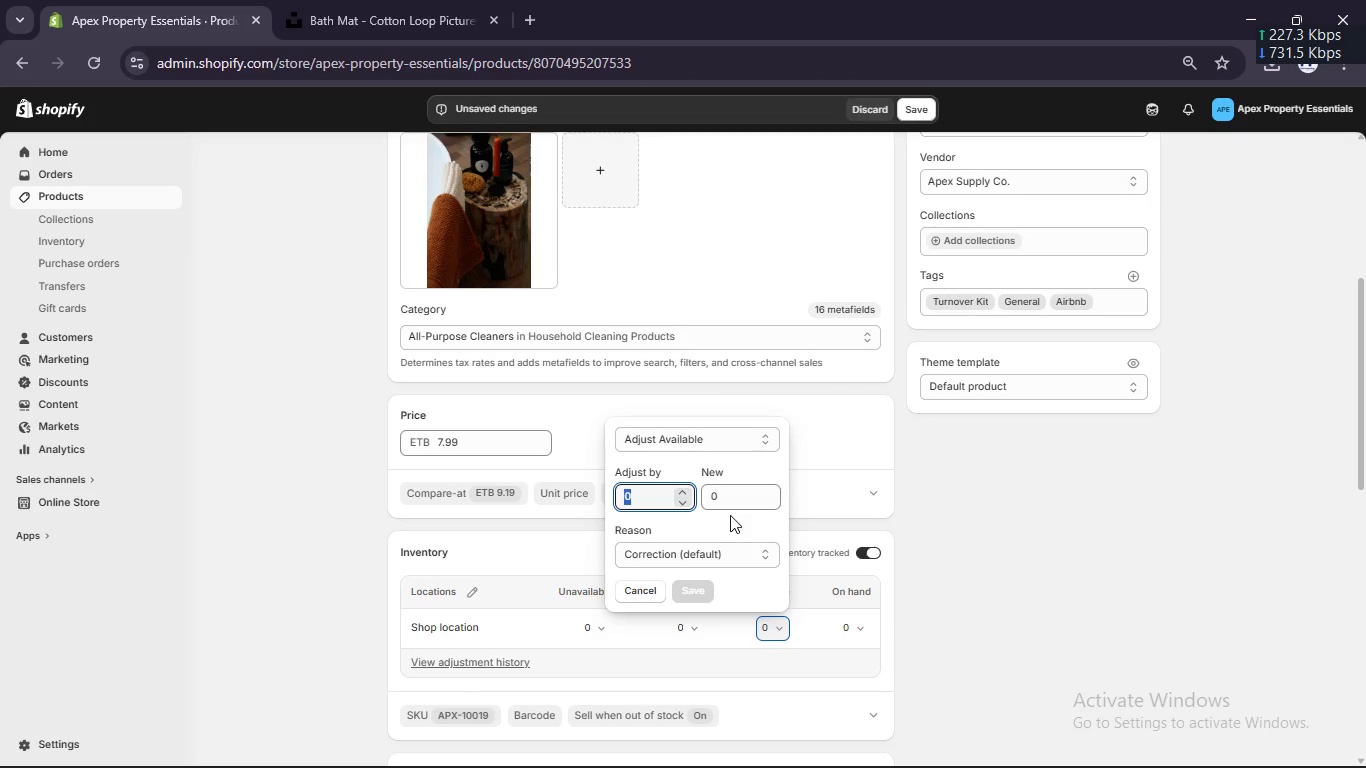 
key(Numpad1)
 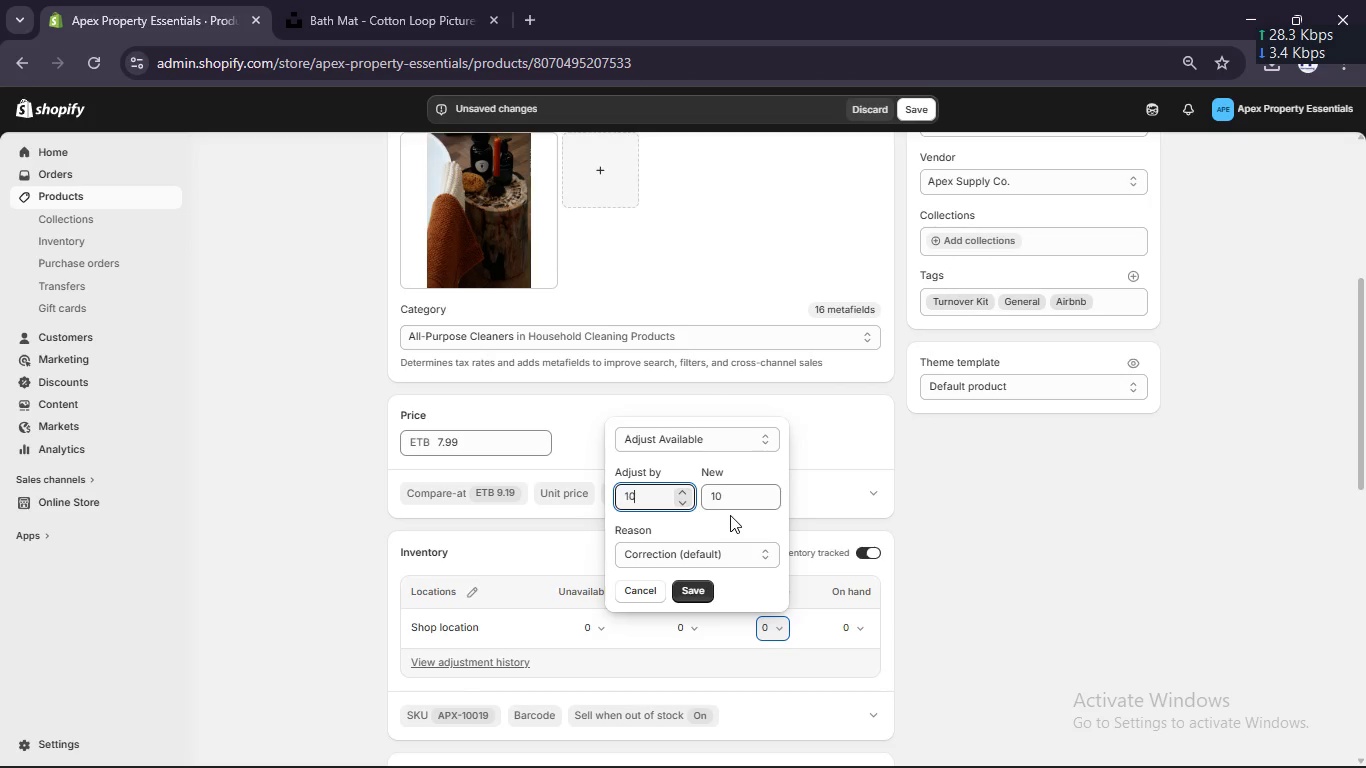 
key(Numpad0)
 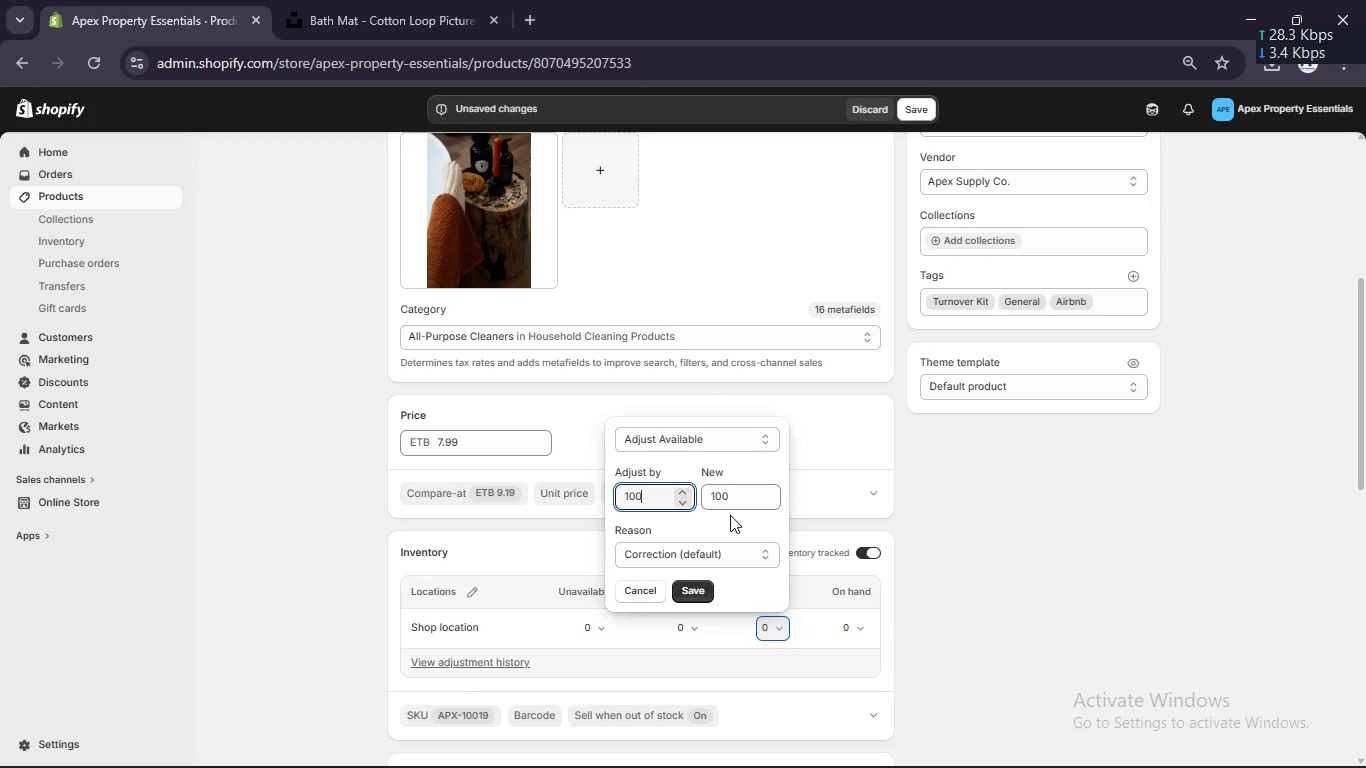 
key(Numpad0)
 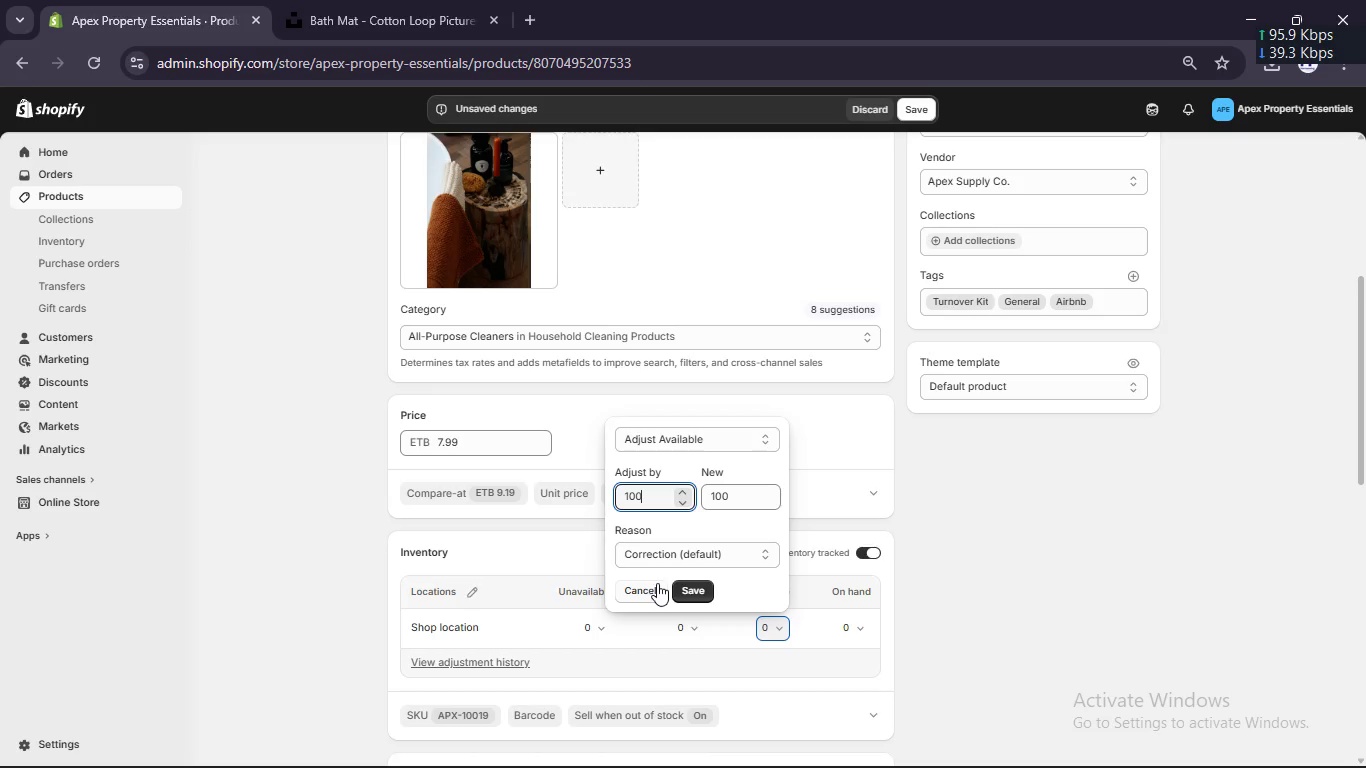 
left_click([688, 592])
 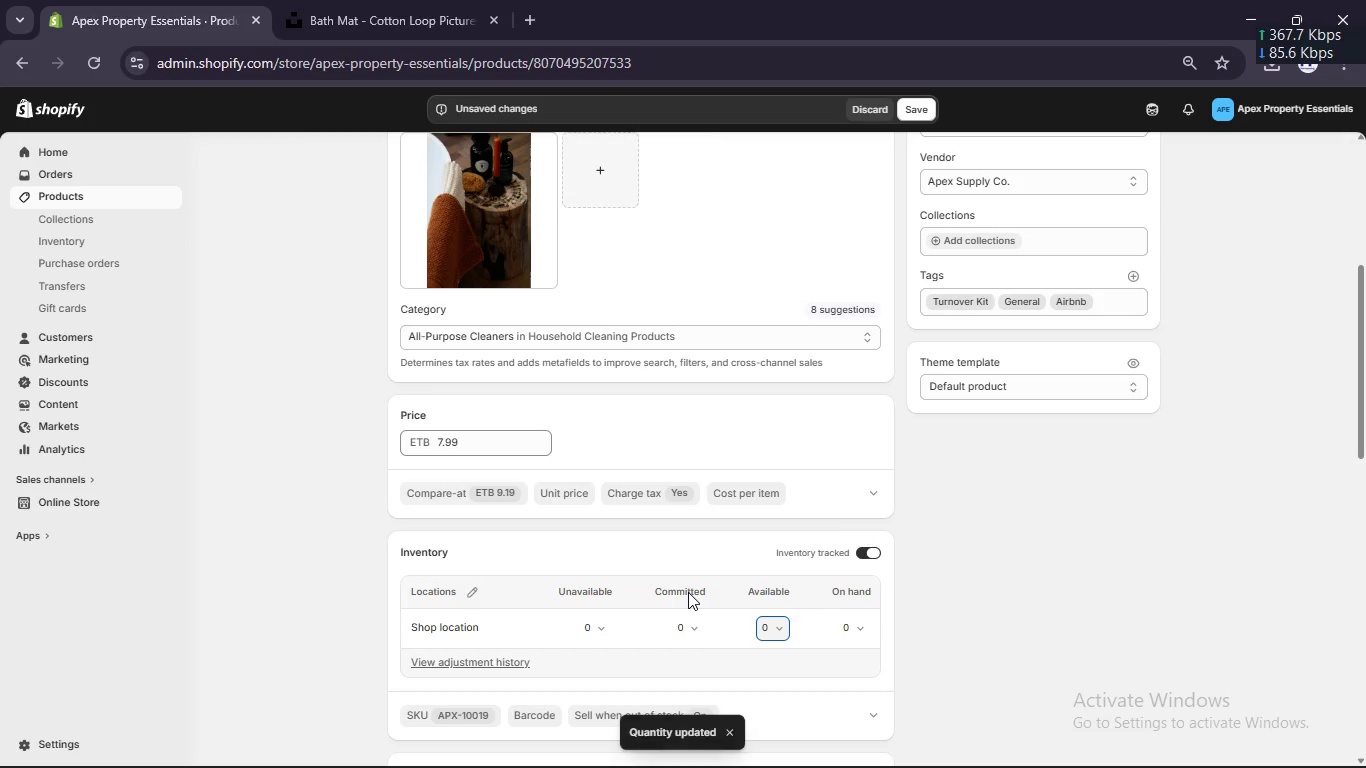 
scroll: coordinate [688, 592], scroll_direction: down, amount: 3.0
 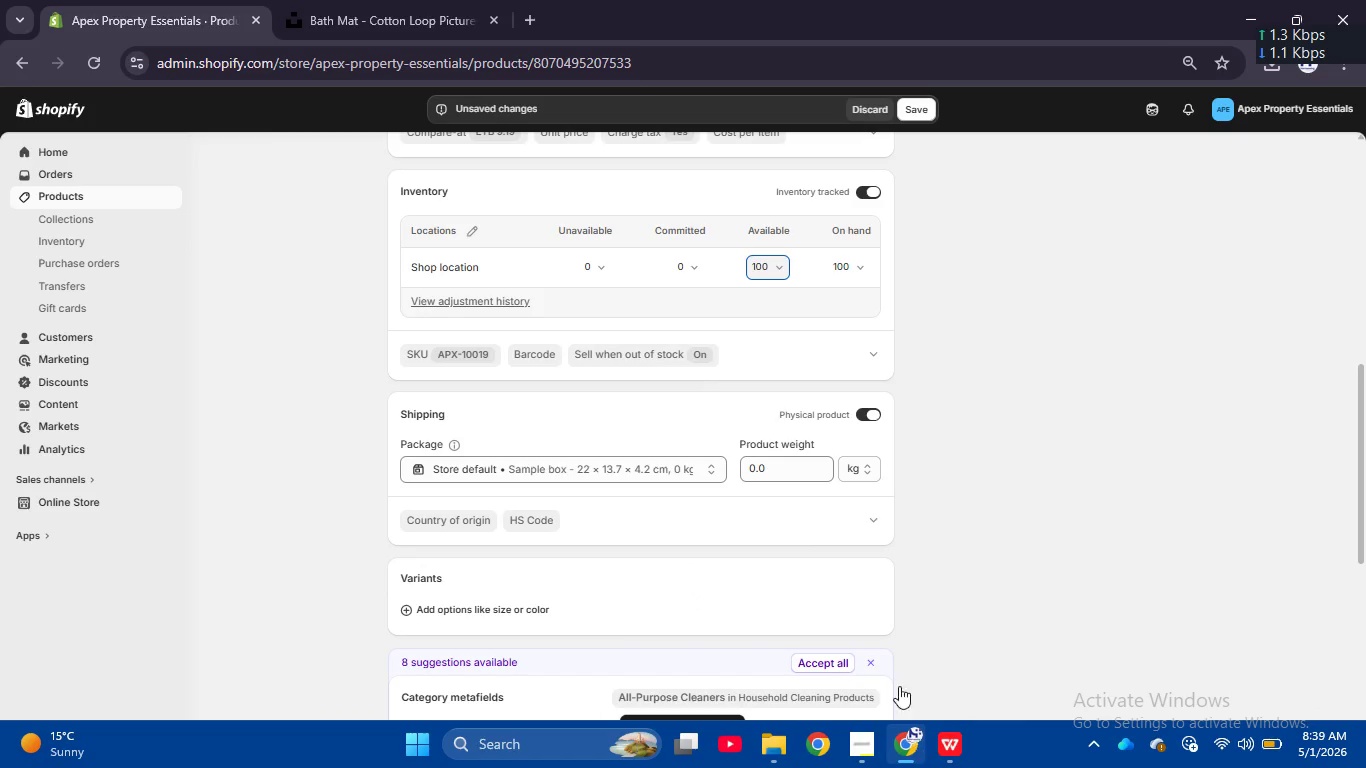 
left_click([772, 473])
 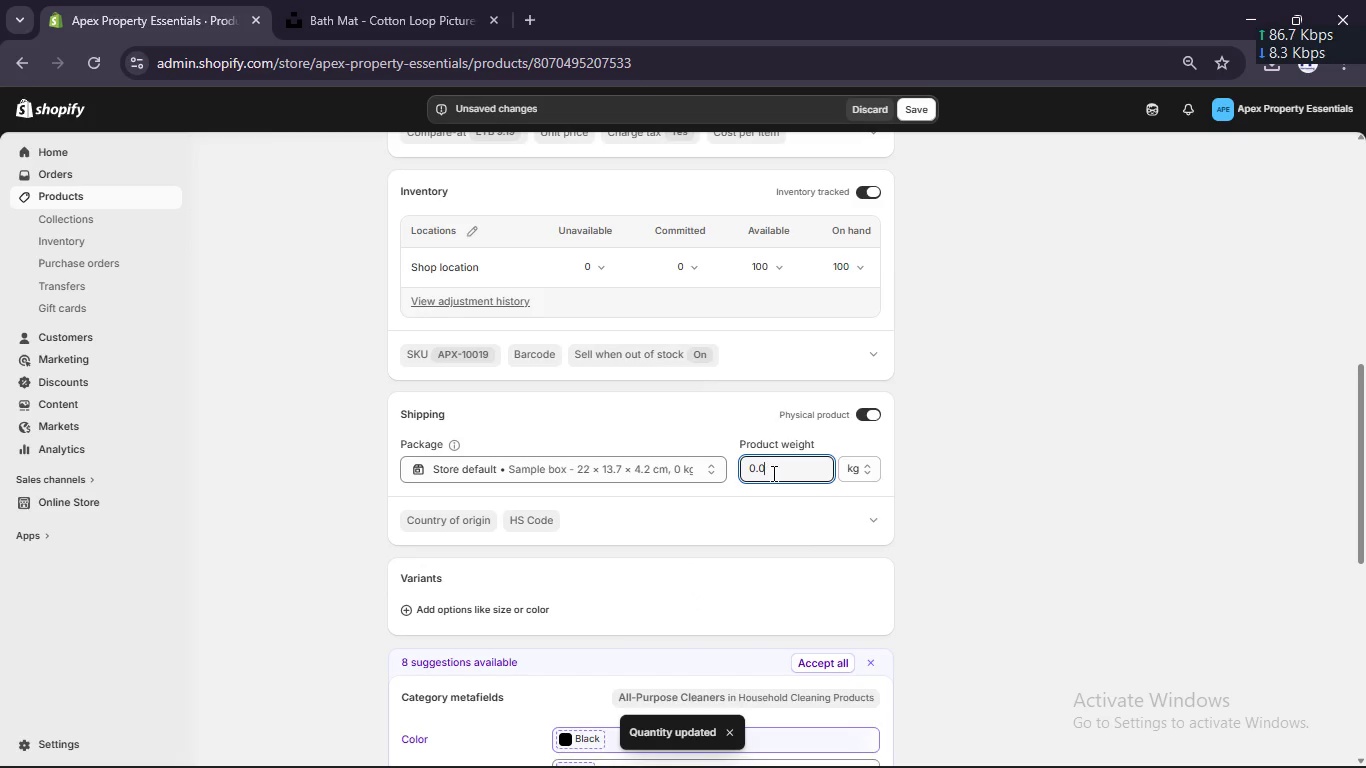 
key(Backspace)
 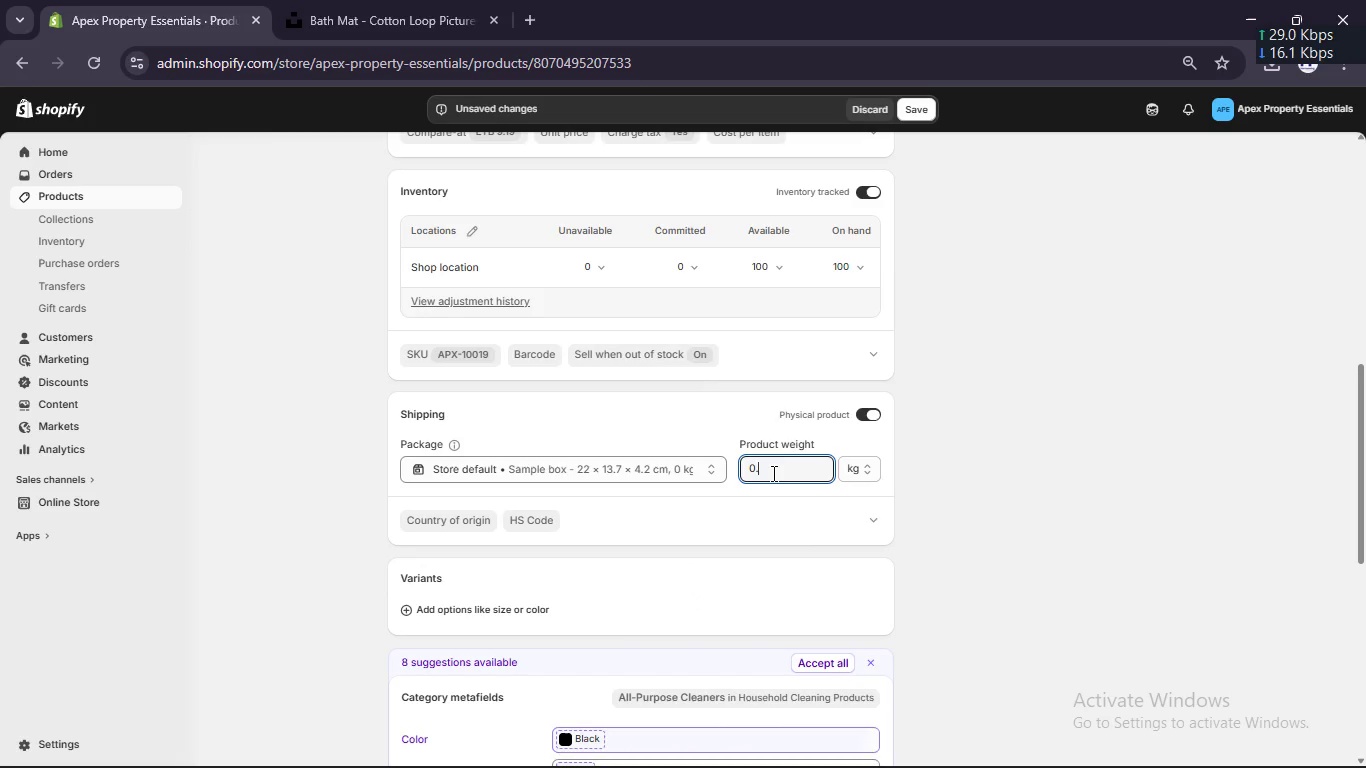 
key(Numpad5)
 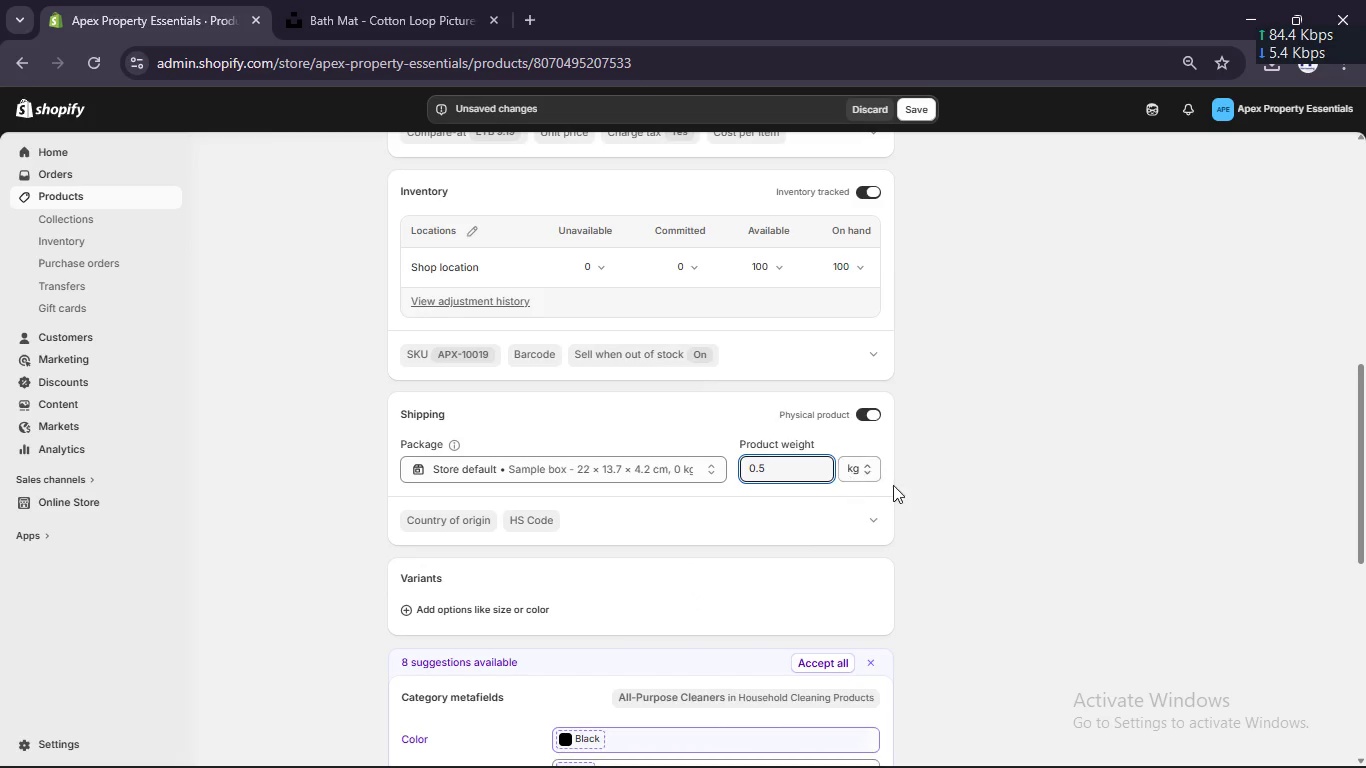 
left_click_drag(start_coordinate=[938, 497], to_coordinate=[944, 500])
 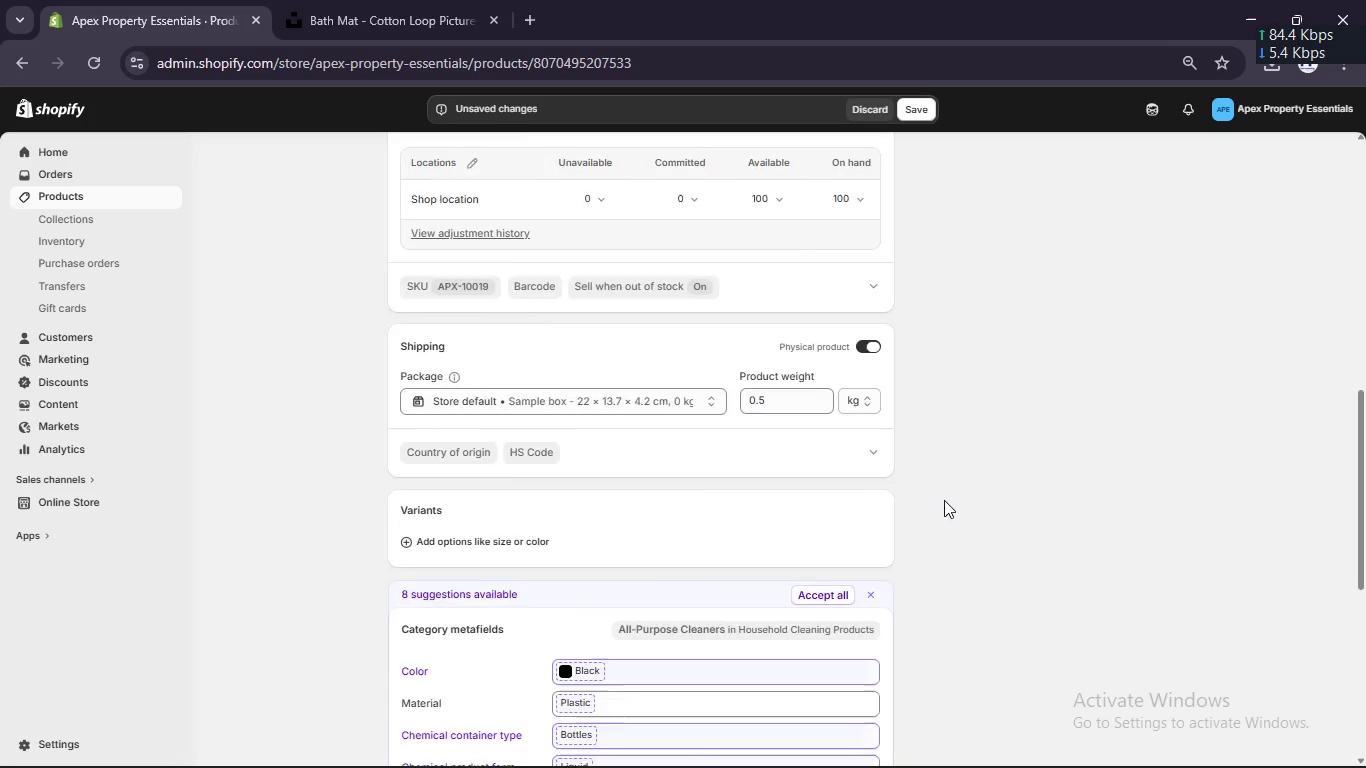 
scroll: coordinate [944, 500], scroll_direction: down, amount: 4.0
 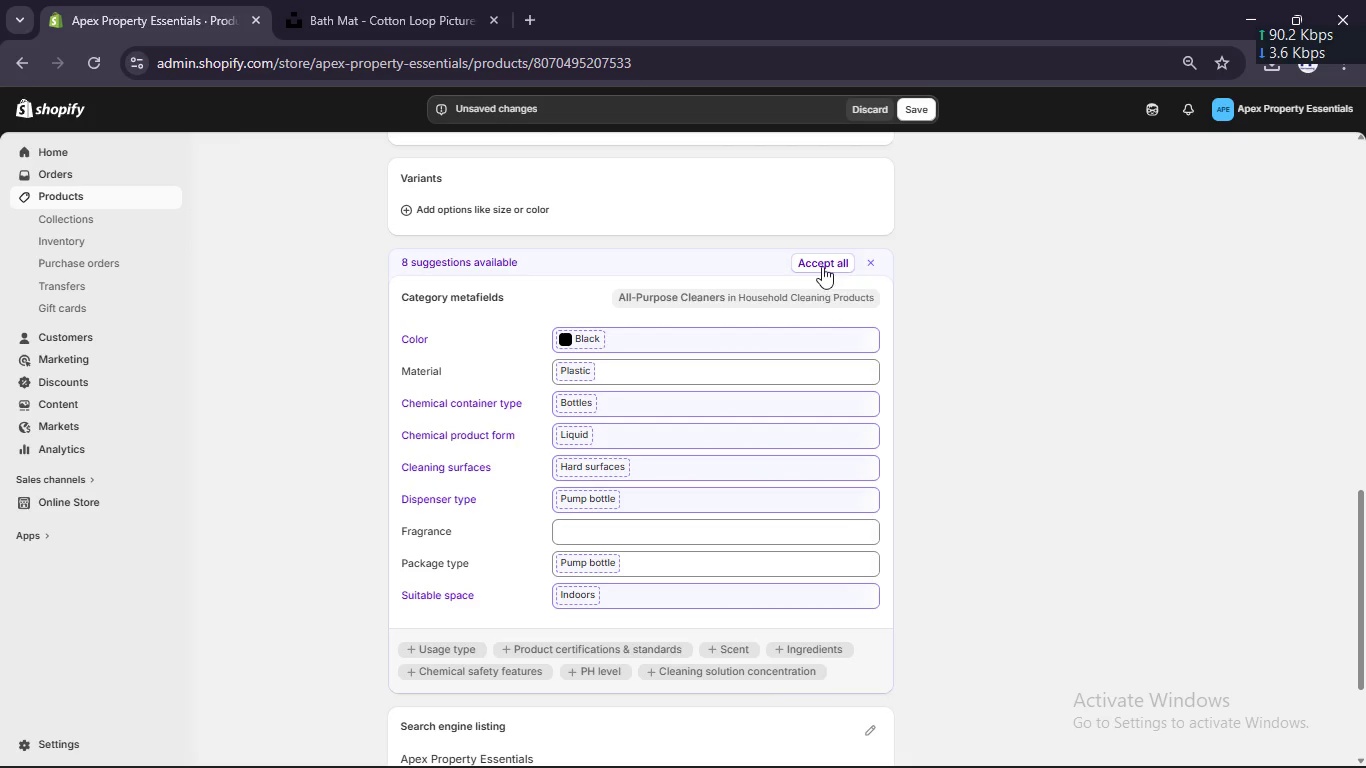 
left_click([822, 261])
 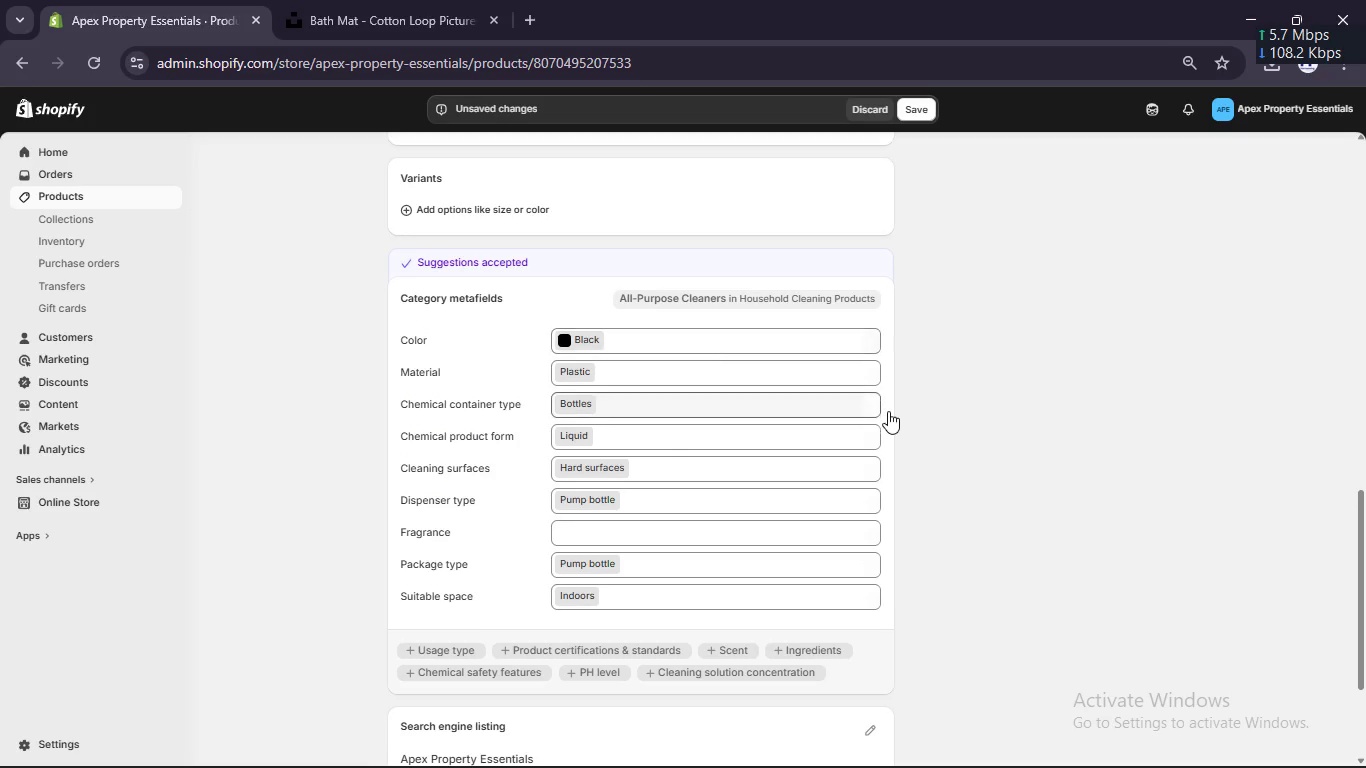 
scroll: coordinate [888, 413], scroll_direction: down, amount: 8.0
 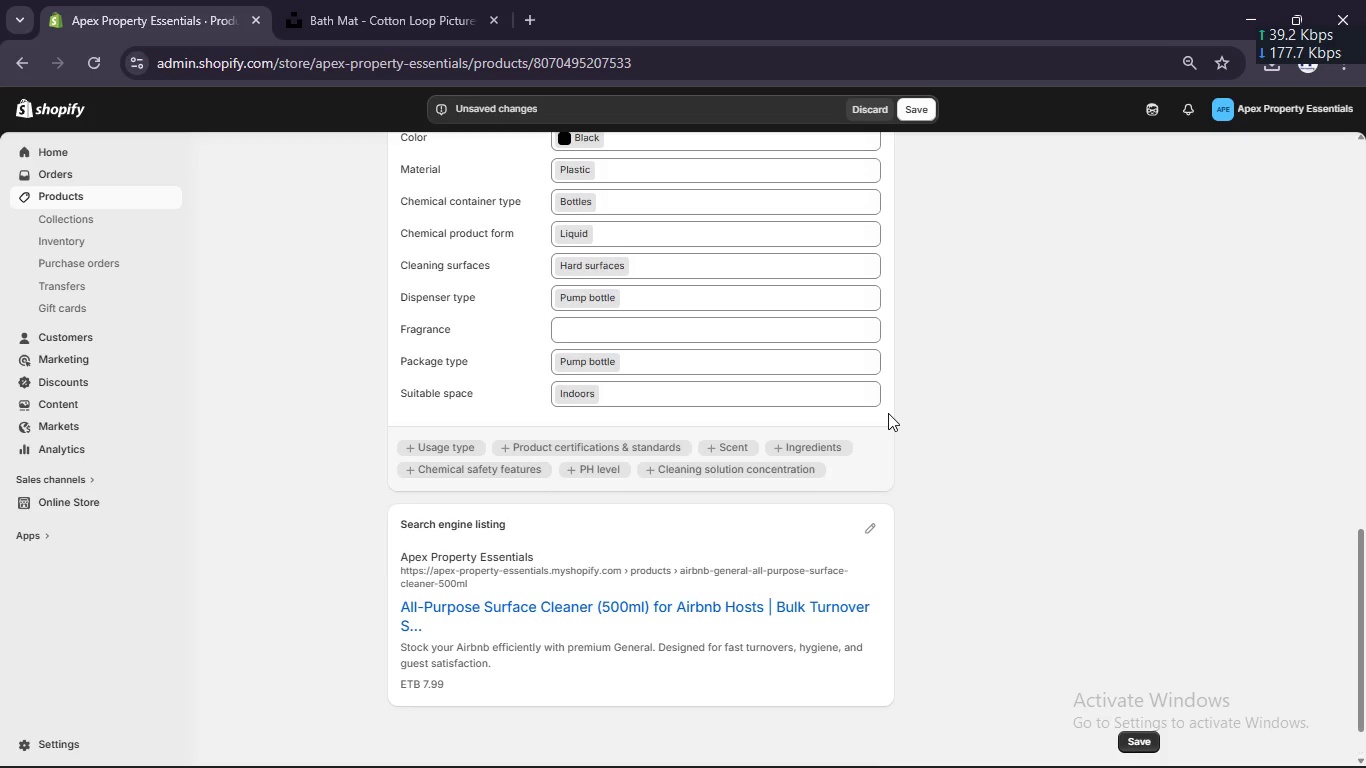 
scroll: coordinate [894, 413], scroll_direction: up, amount: 17.0
 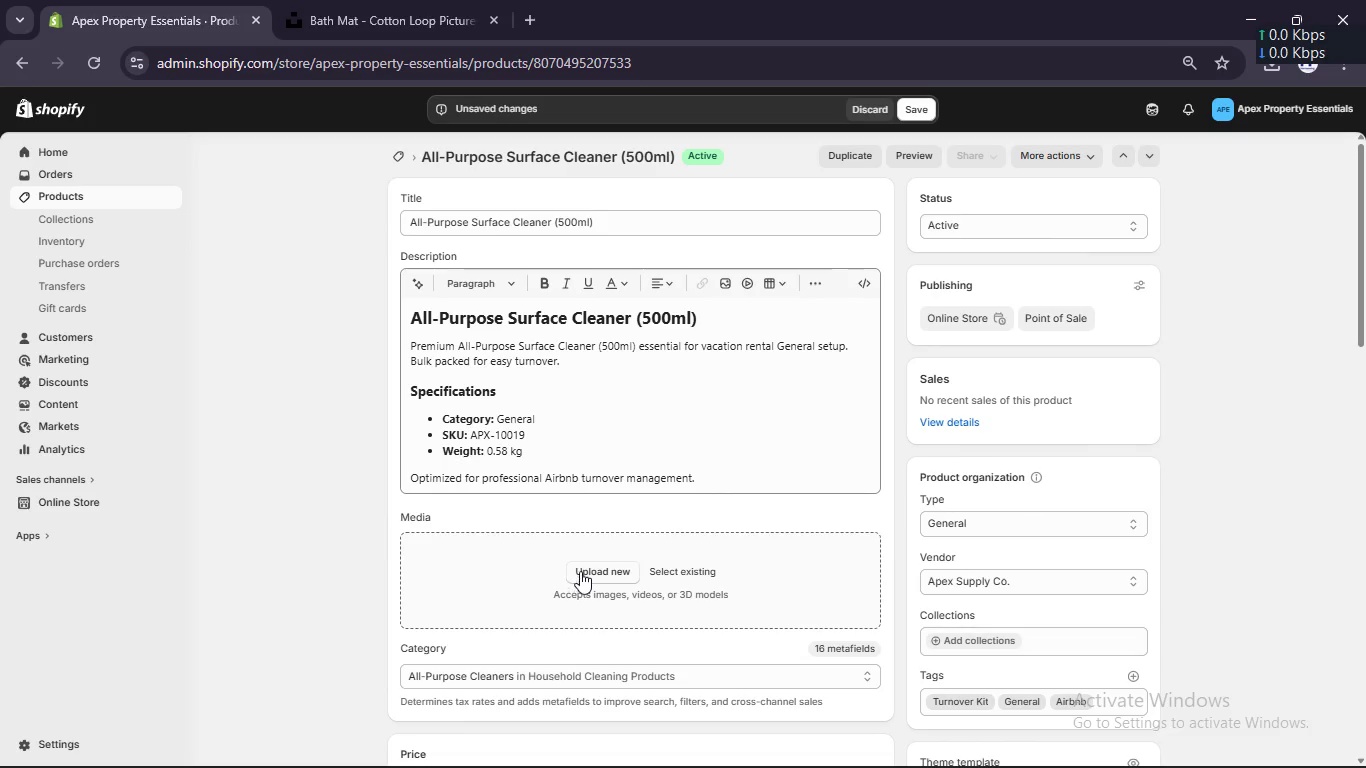 
left_click([580, 571])
 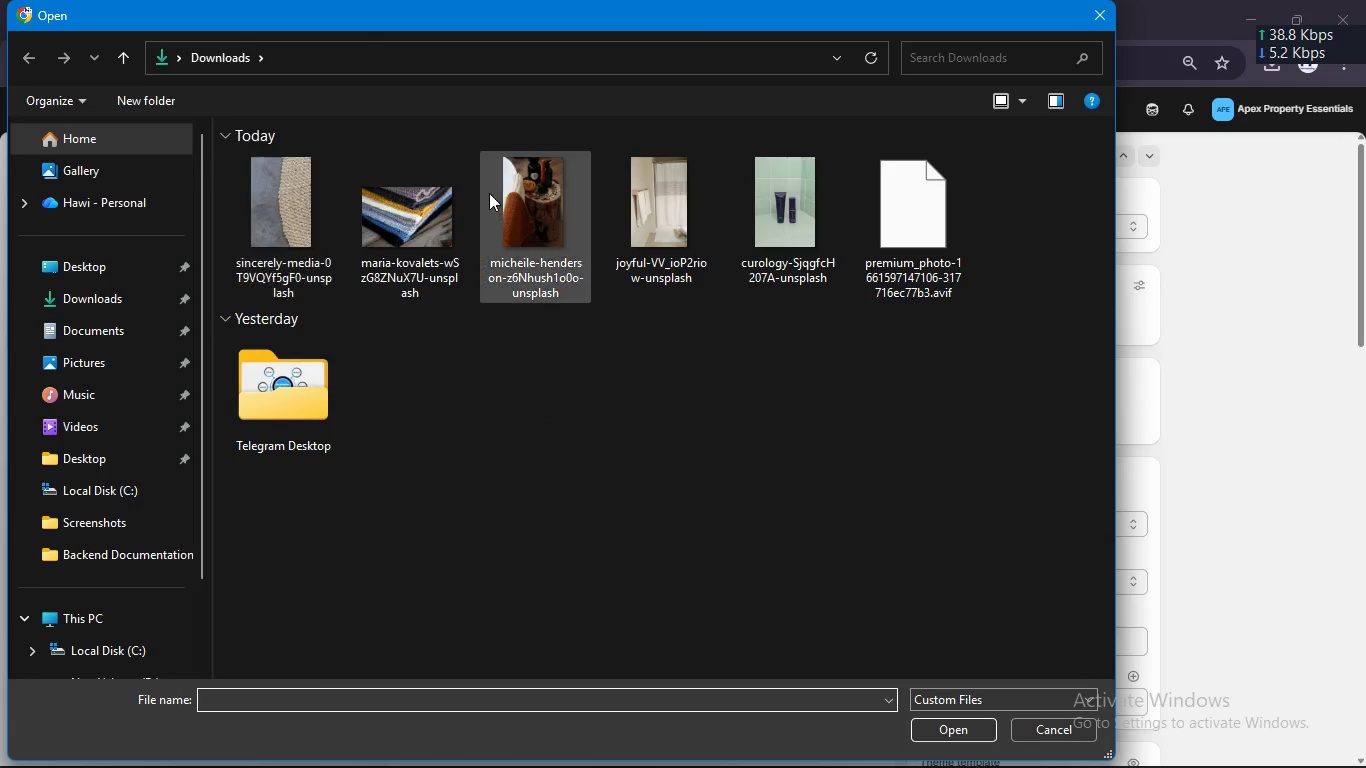 
left_click_drag(start_coordinate=[503, 207], to_coordinate=[494, 207])
 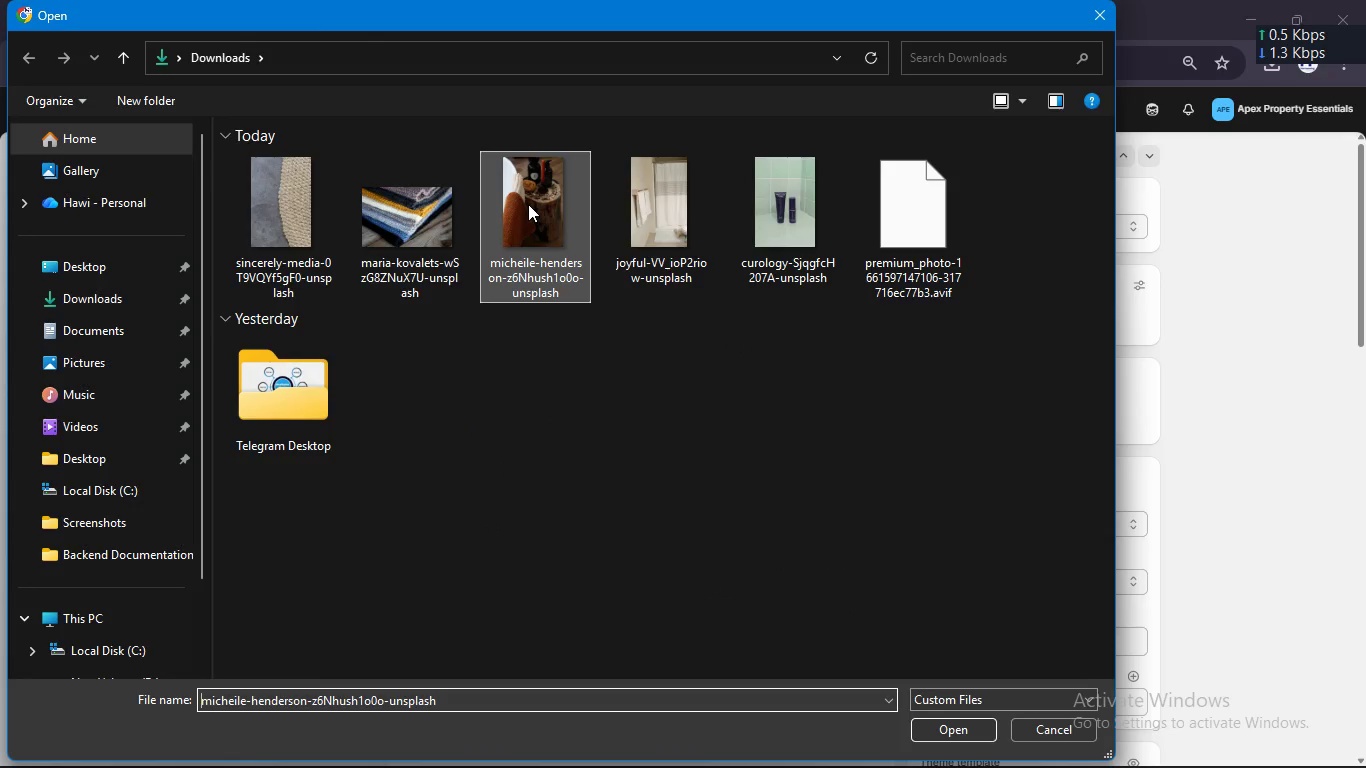 
key(Enter)
 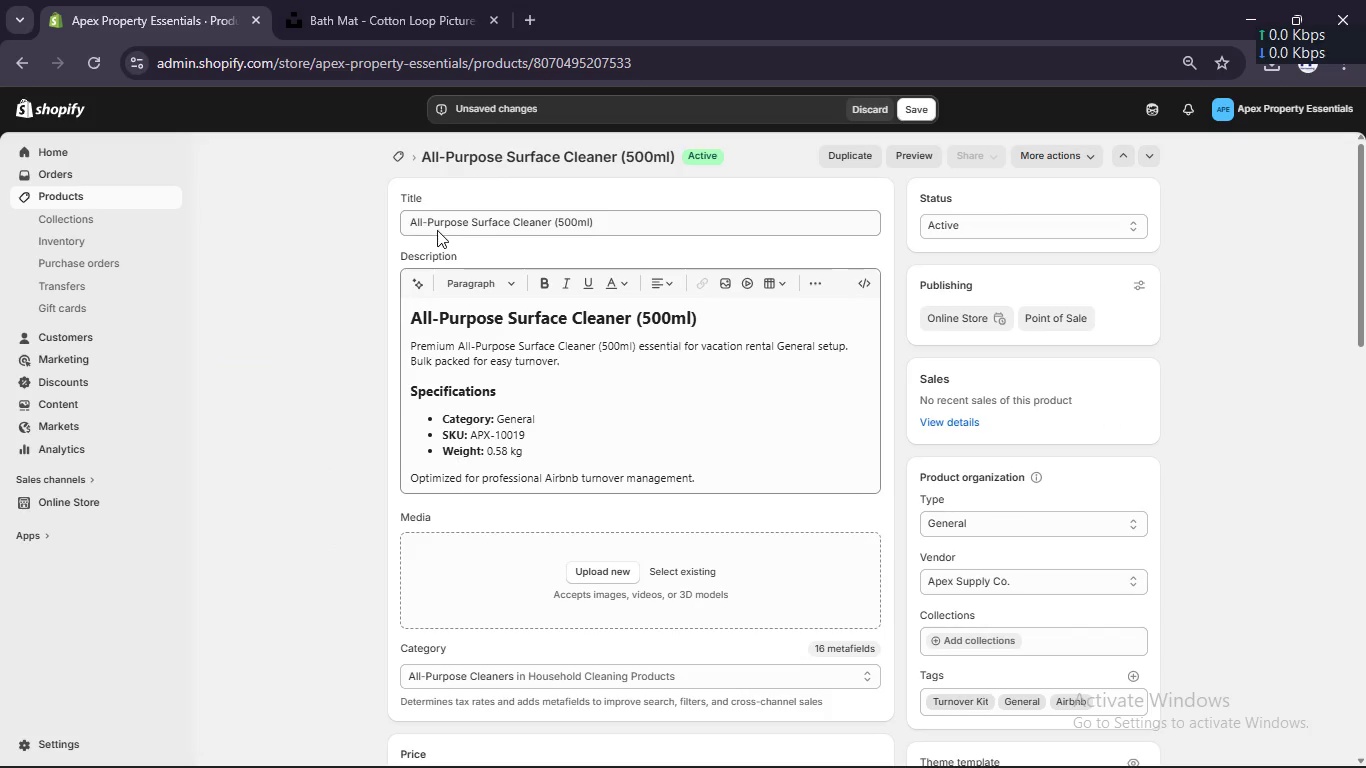 
left_click([412, 217])
 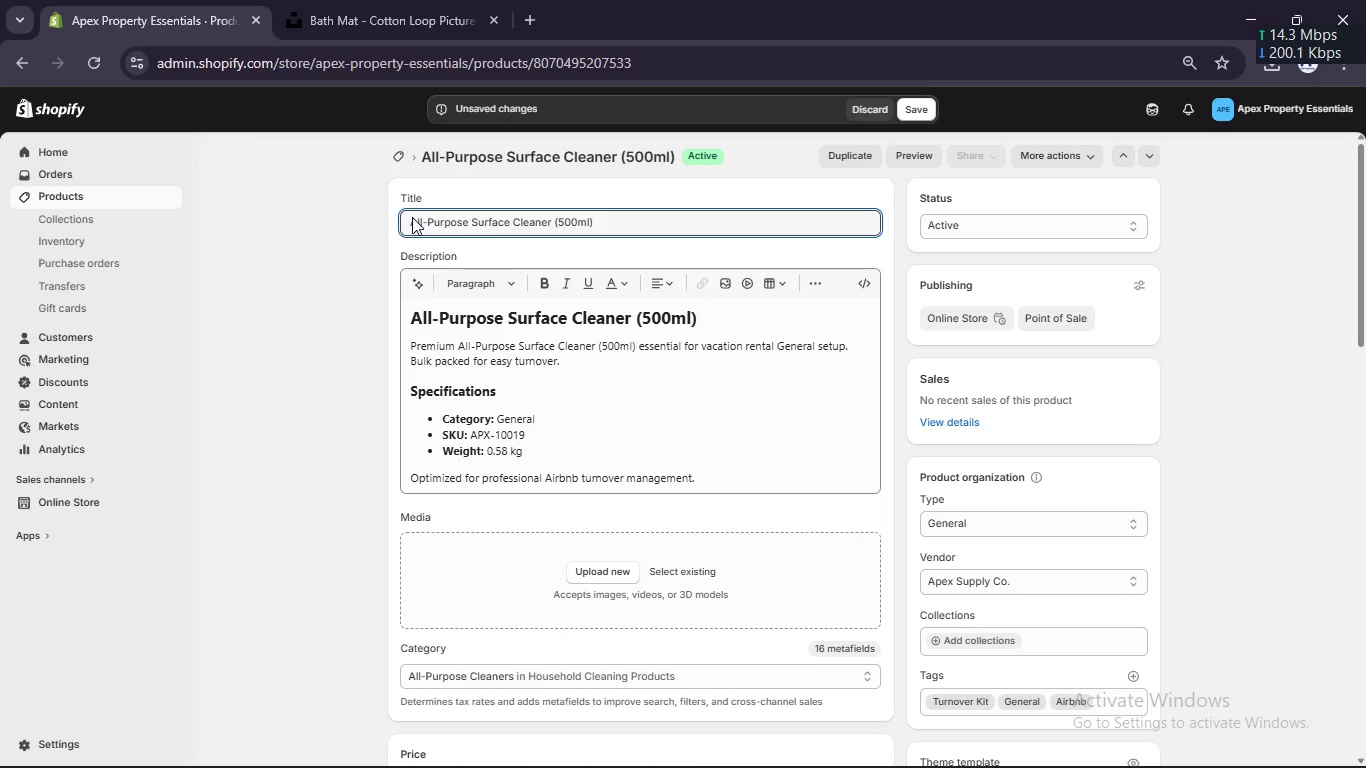 
key(Control+A)
 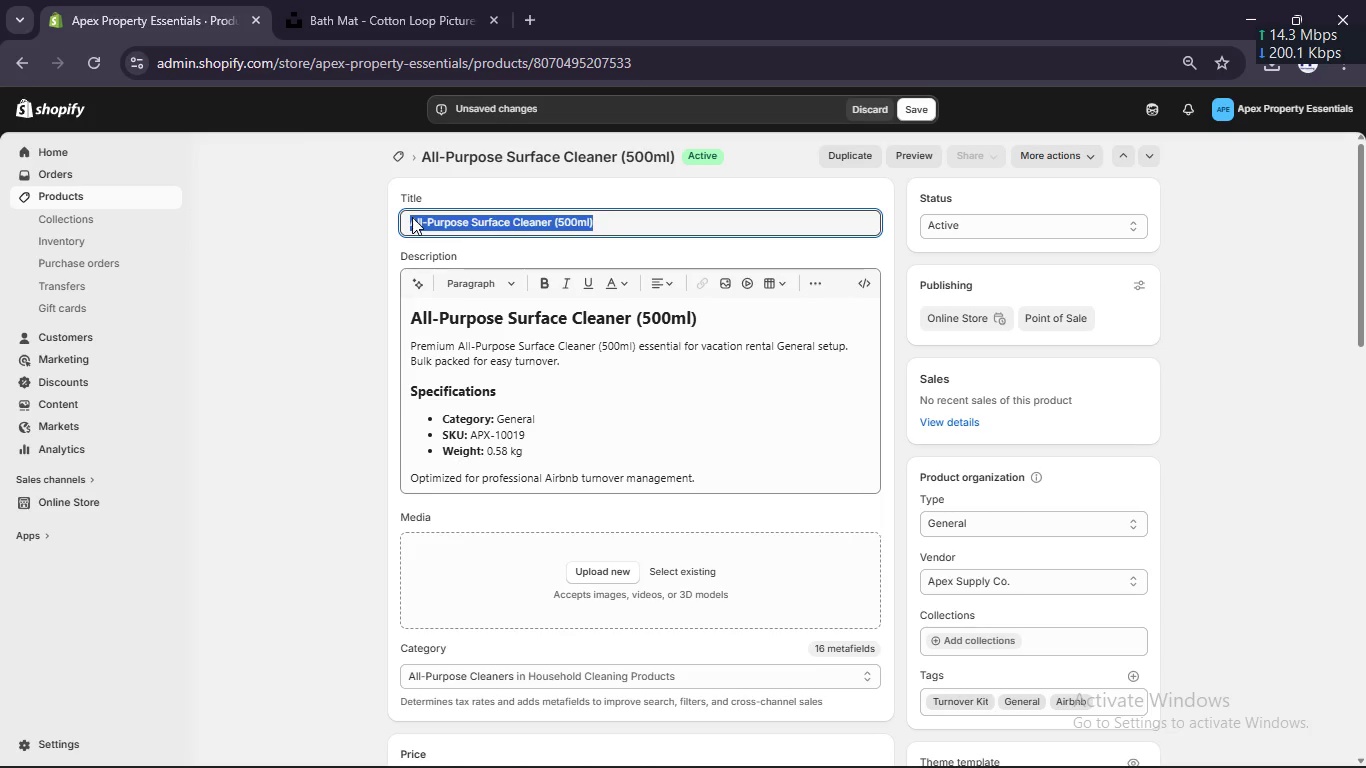 
key(Control+C)
 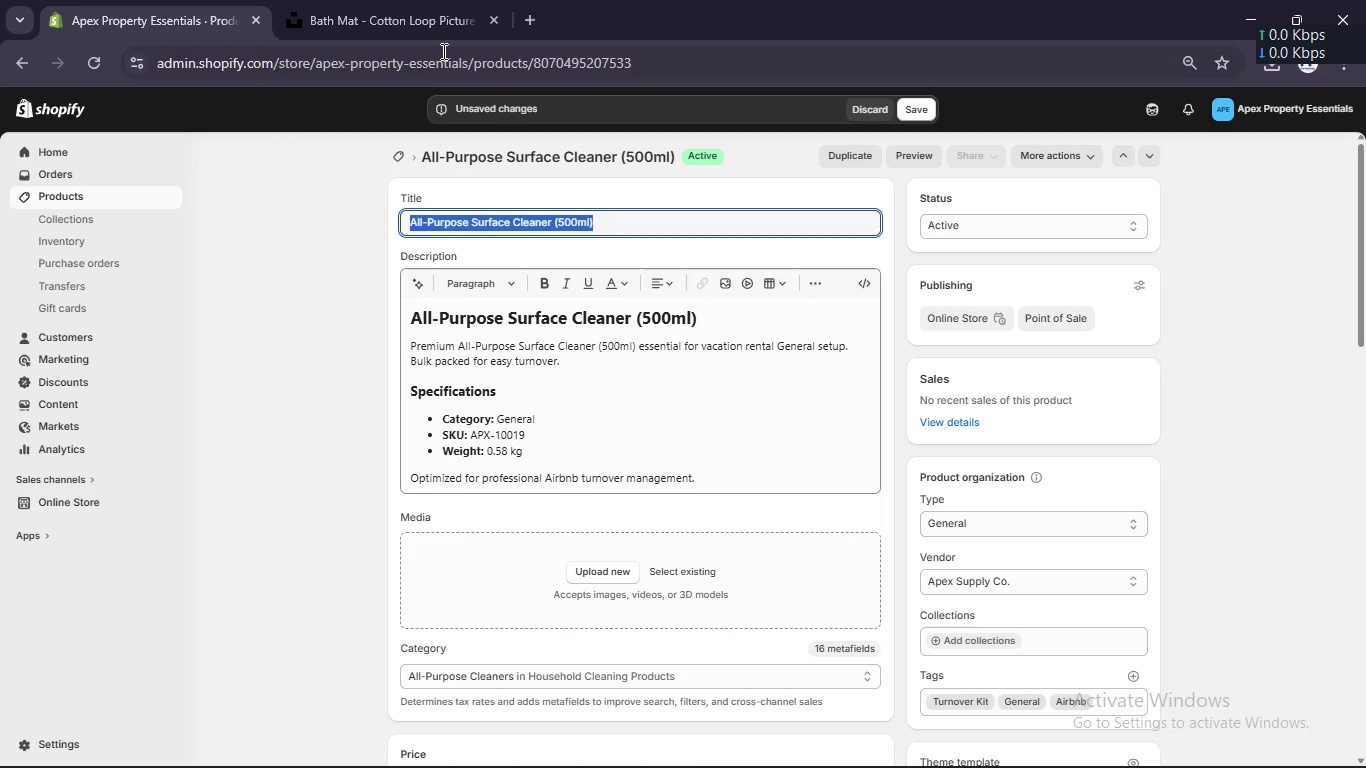 
left_click([429, 22])
 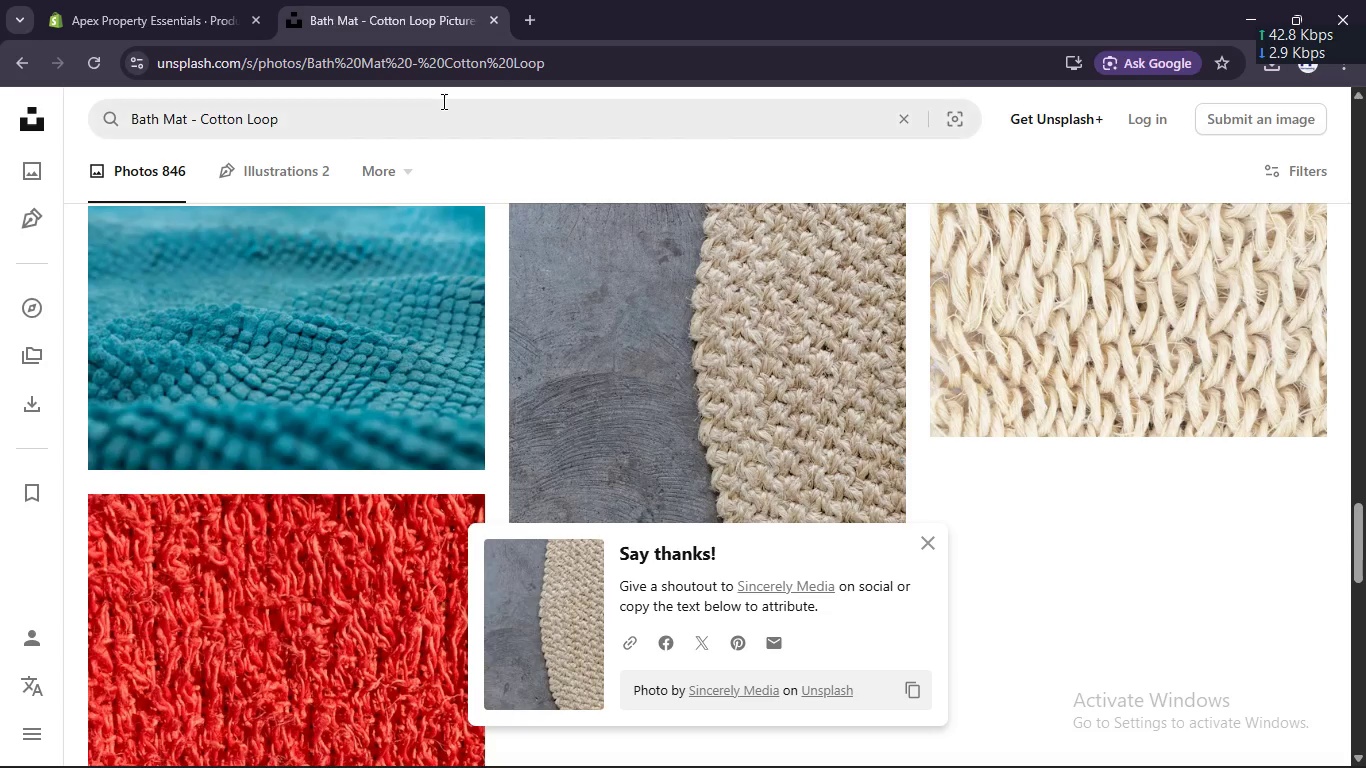 
left_click([442, 101])
 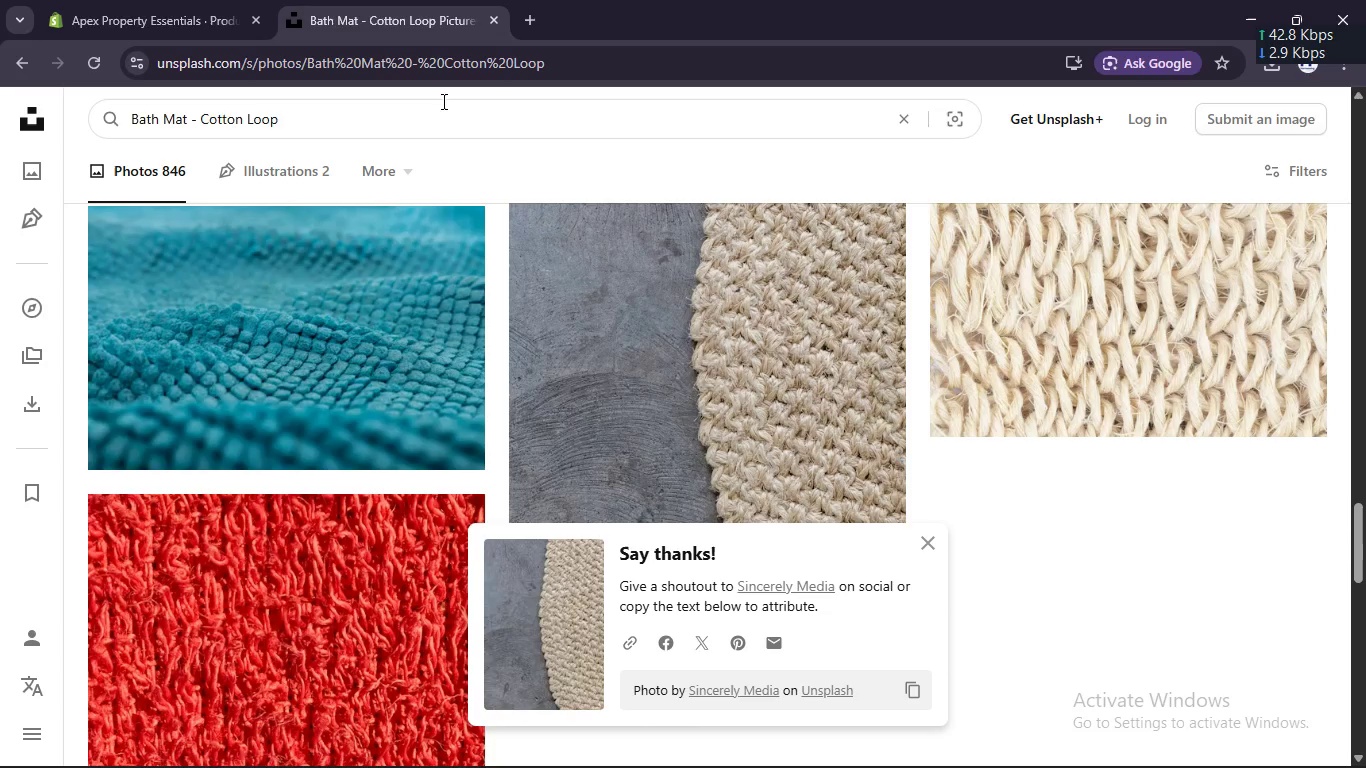 
key(Control+A)
 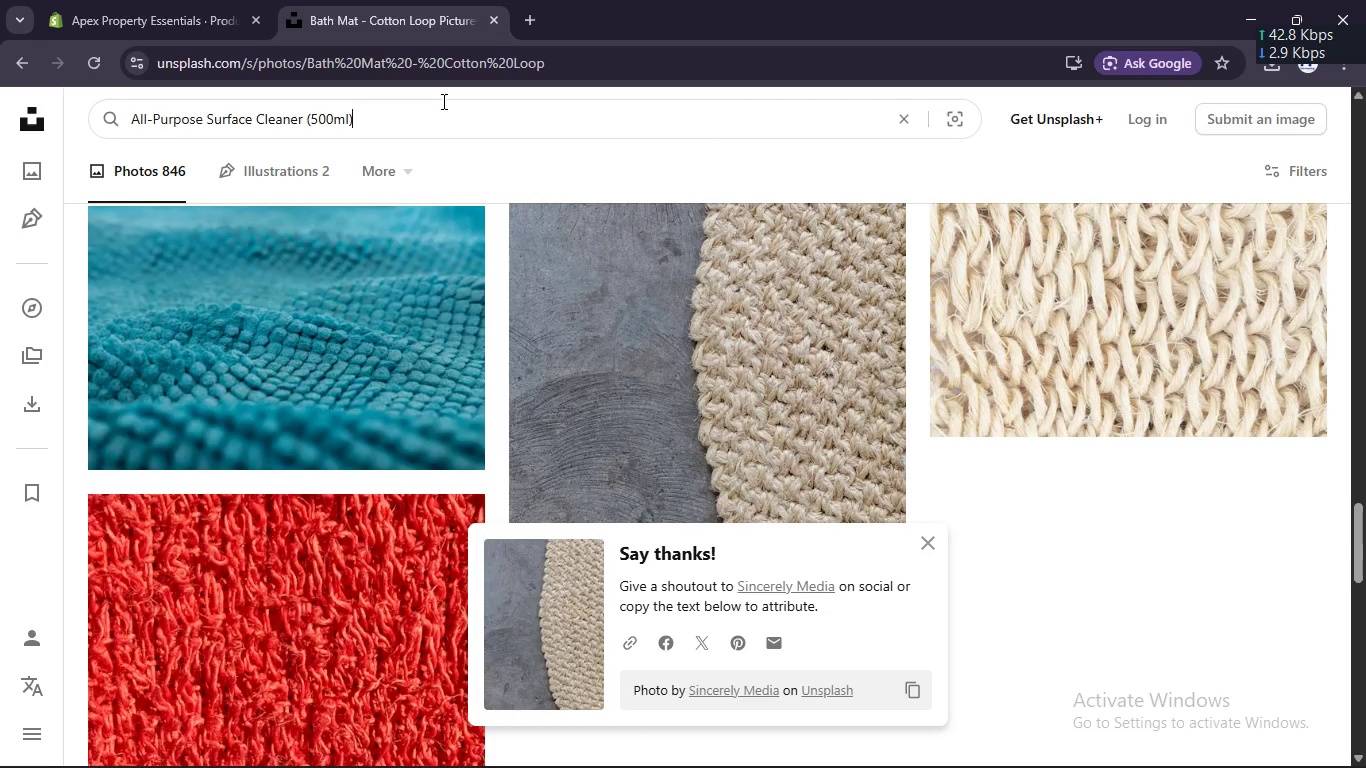 
key(Control+V)
 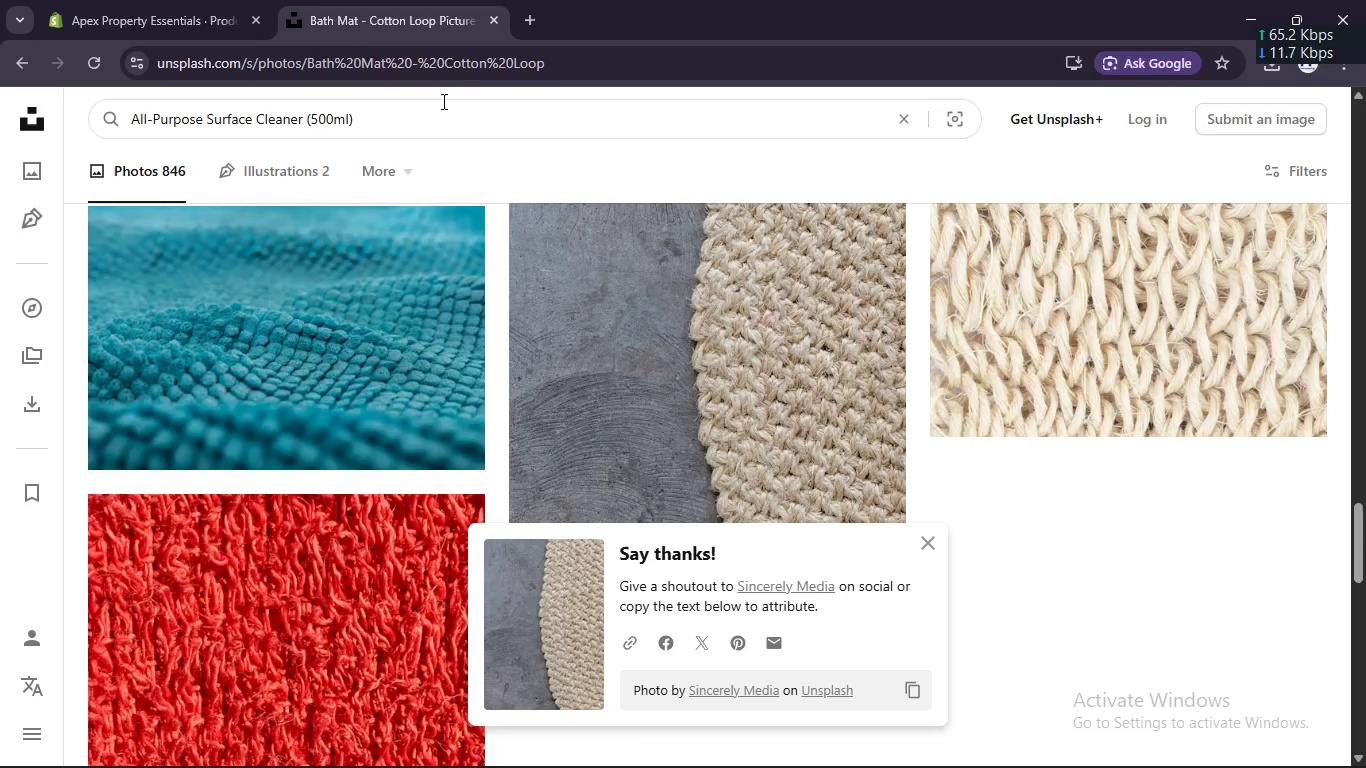 
key(Enter)
 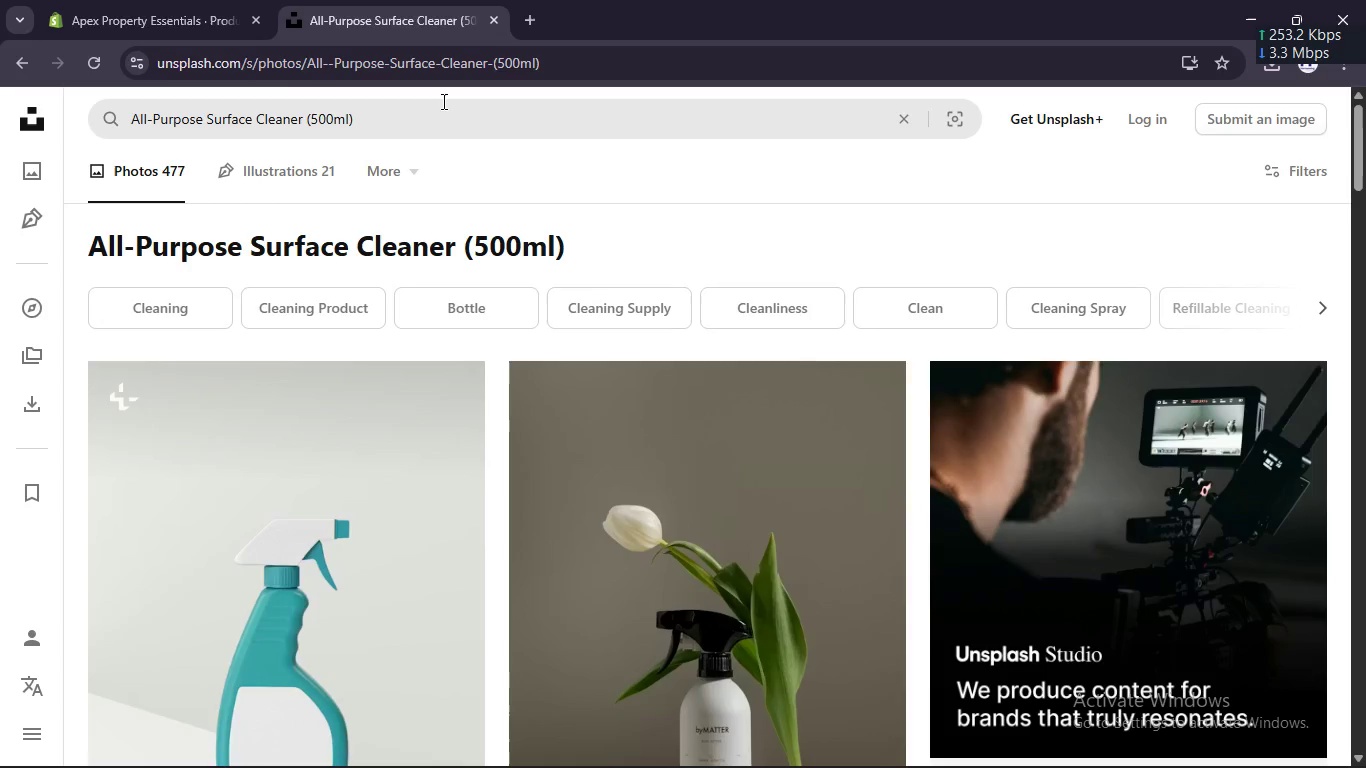 
scroll: coordinate [568, 231], scroll_direction: down, amount: 4.0
 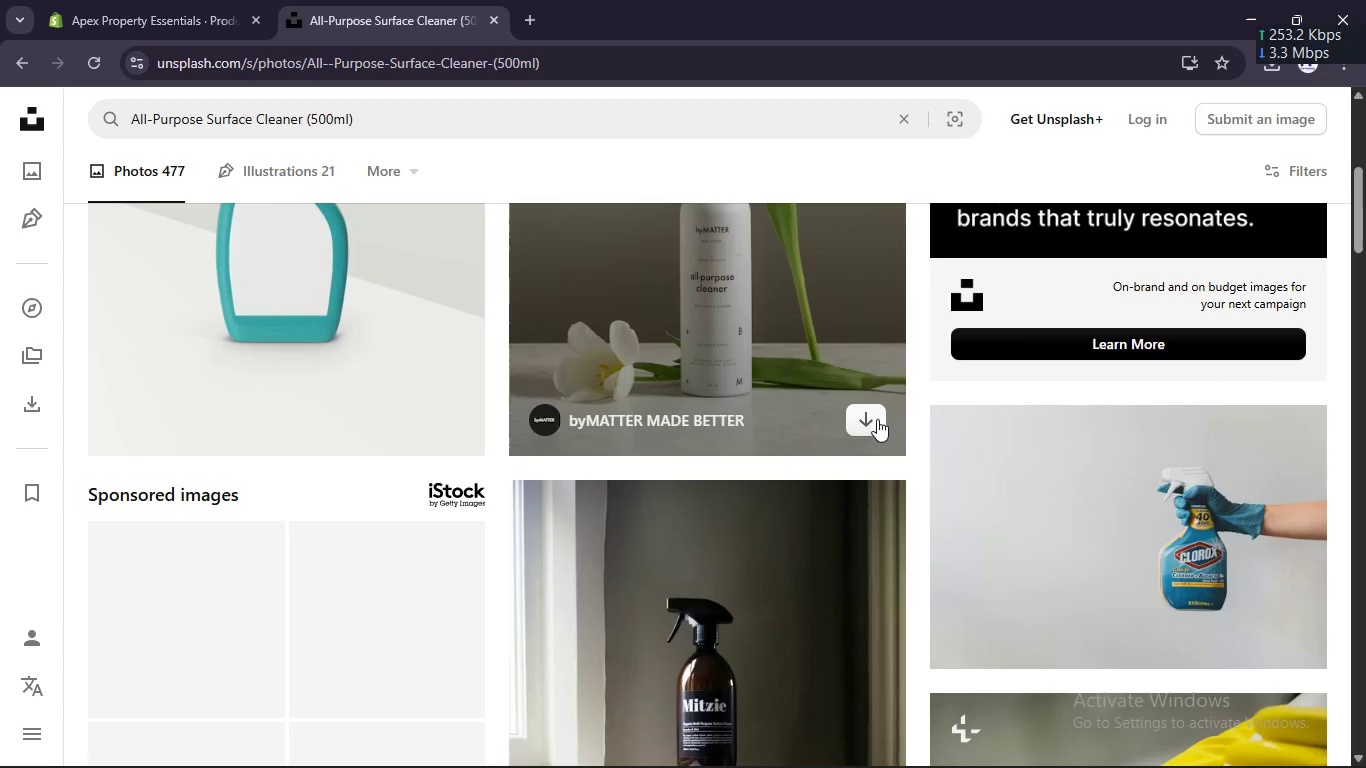 
left_click([867, 425])
 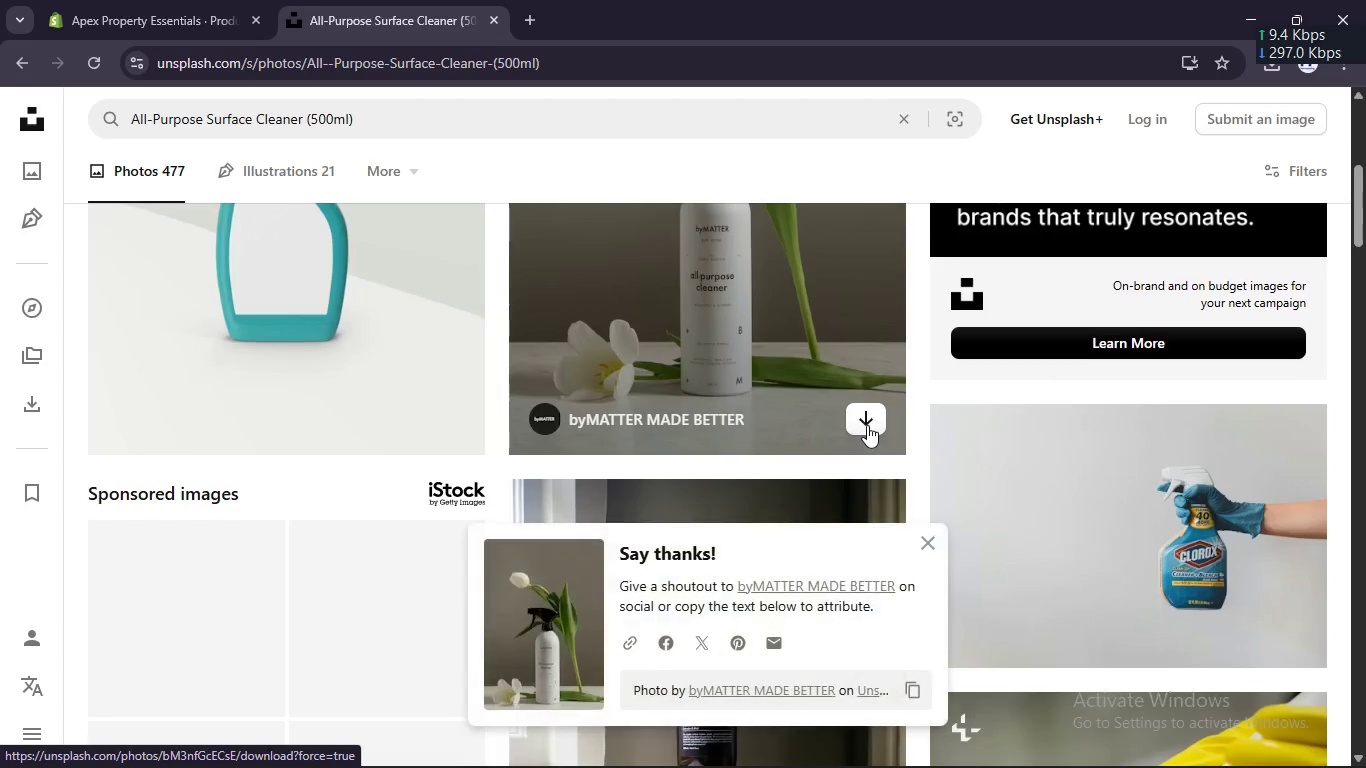 
scroll: coordinate [855, 446], scroll_direction: down, amount: 5.0
 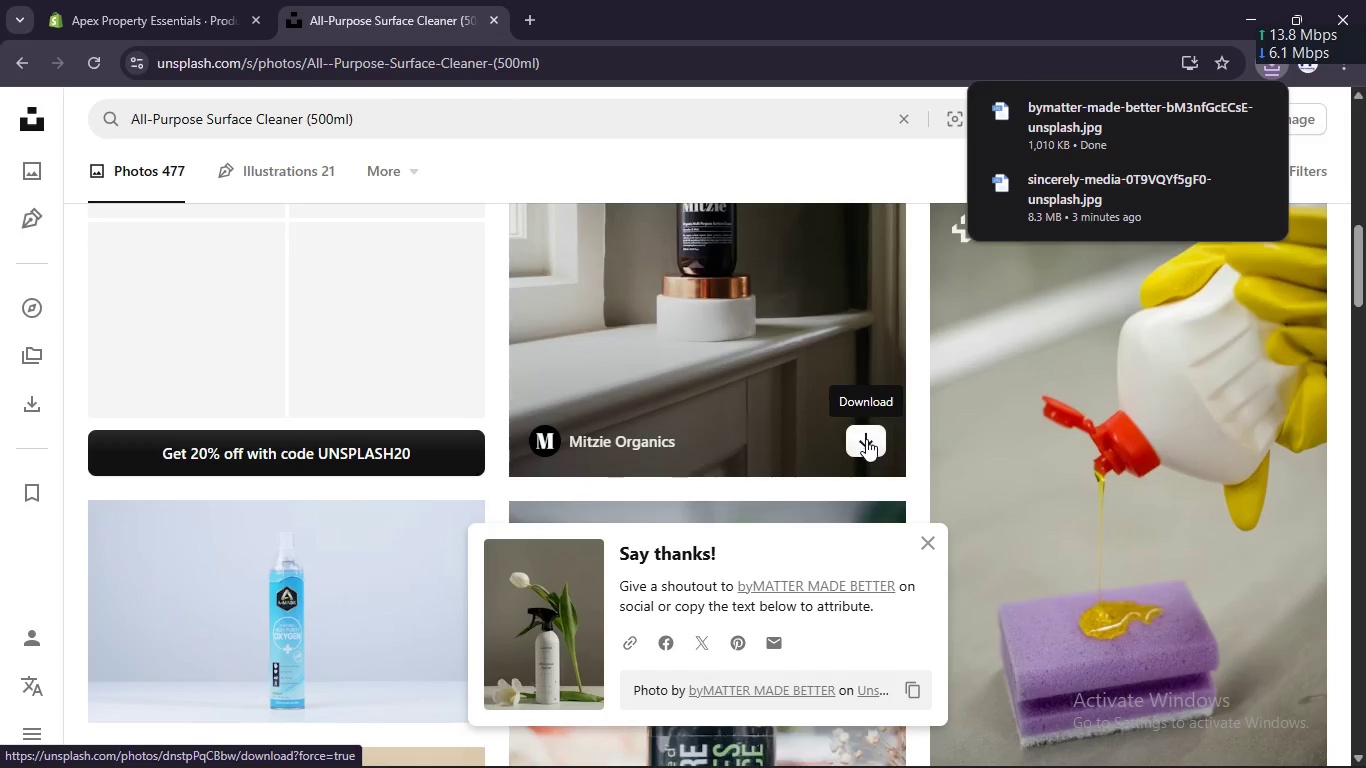 
left_click([866, 439])
 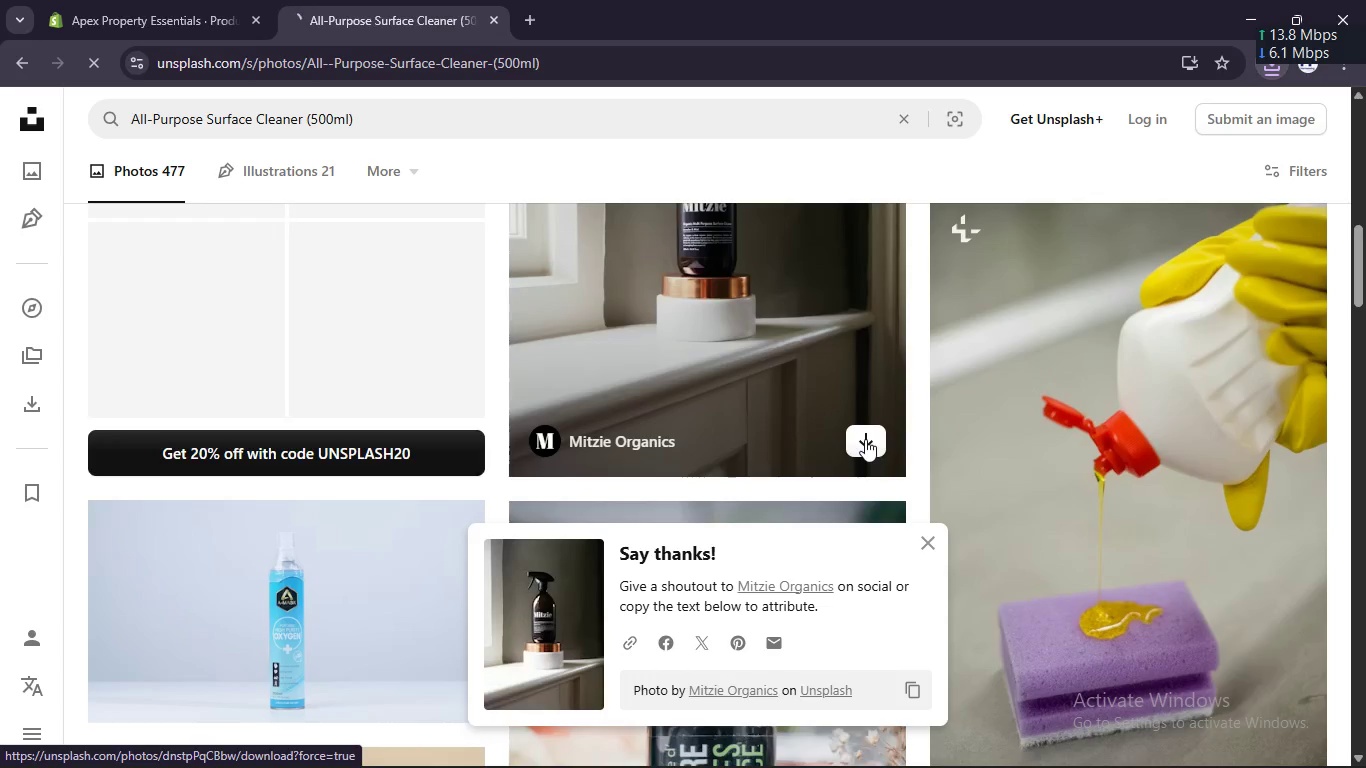 
scroll: coordinate [393, 638], scroll_direction: down, amount: 4.0
 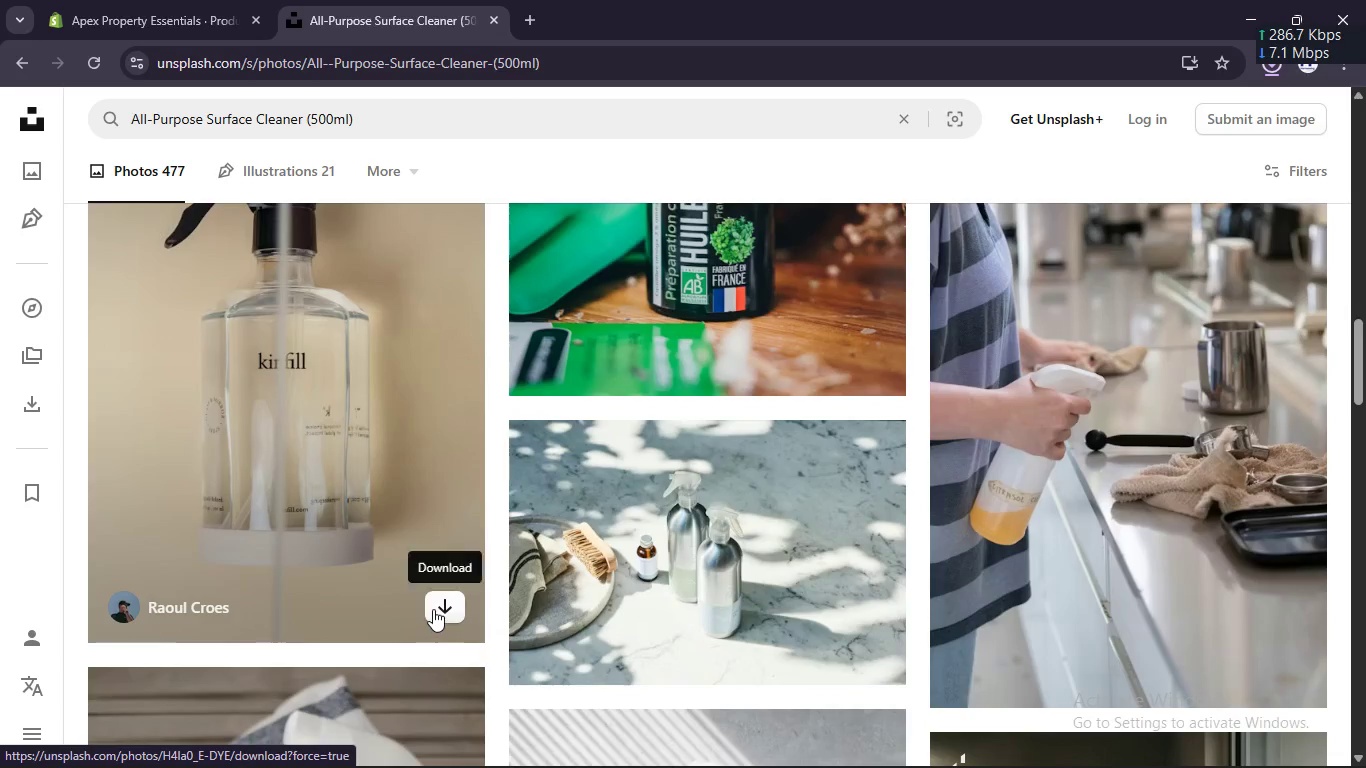 
left_click([433, 609])
 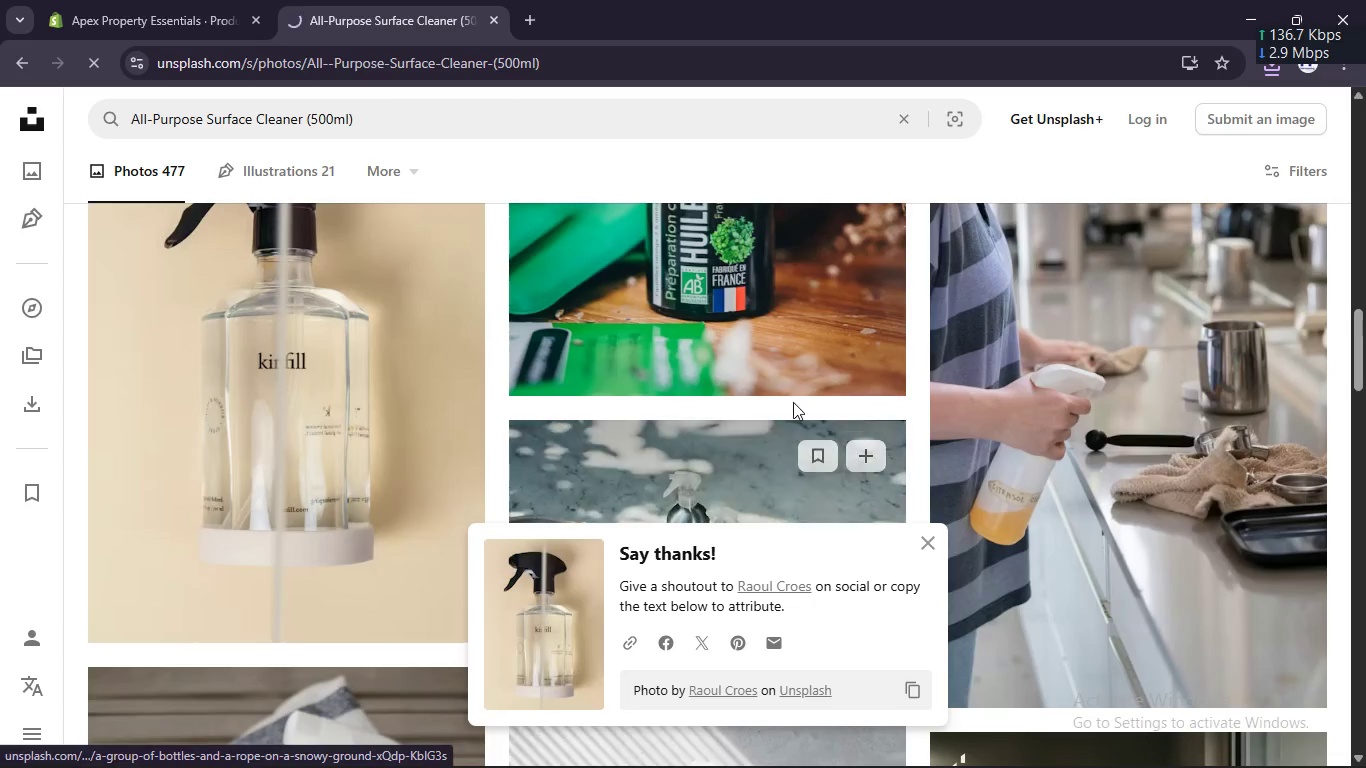 
scroll: coordinate [795, 401], scroll_direction: down, amount: 7.0
 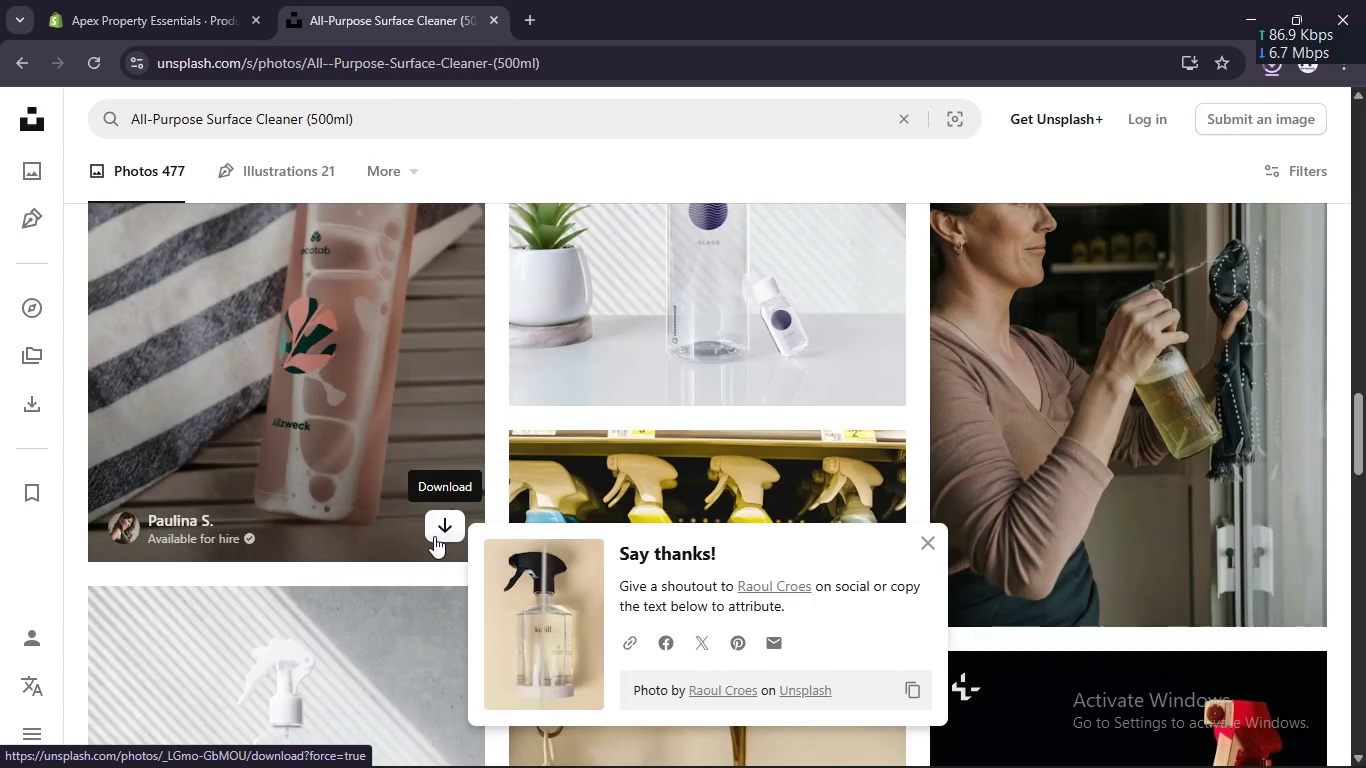 
left_click([440, 520])
 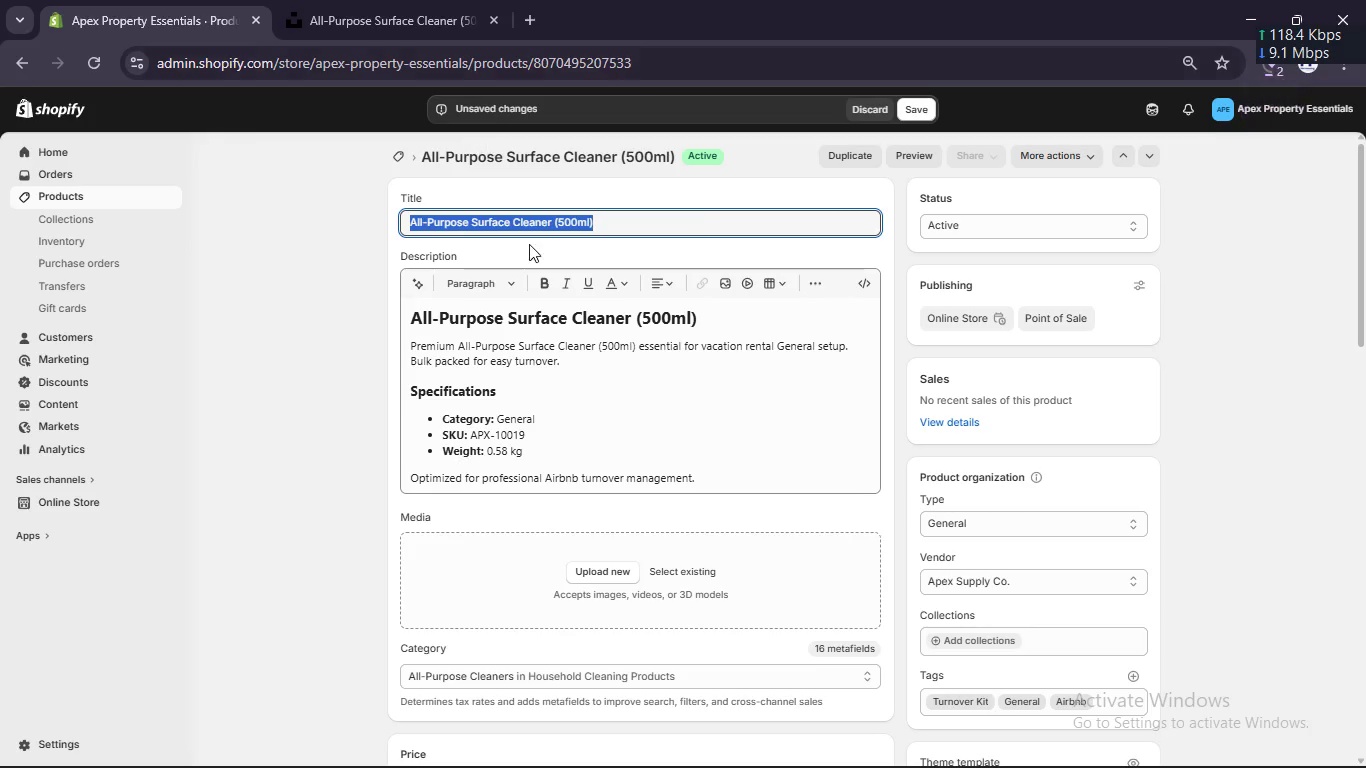 
left_click([623, 576])
 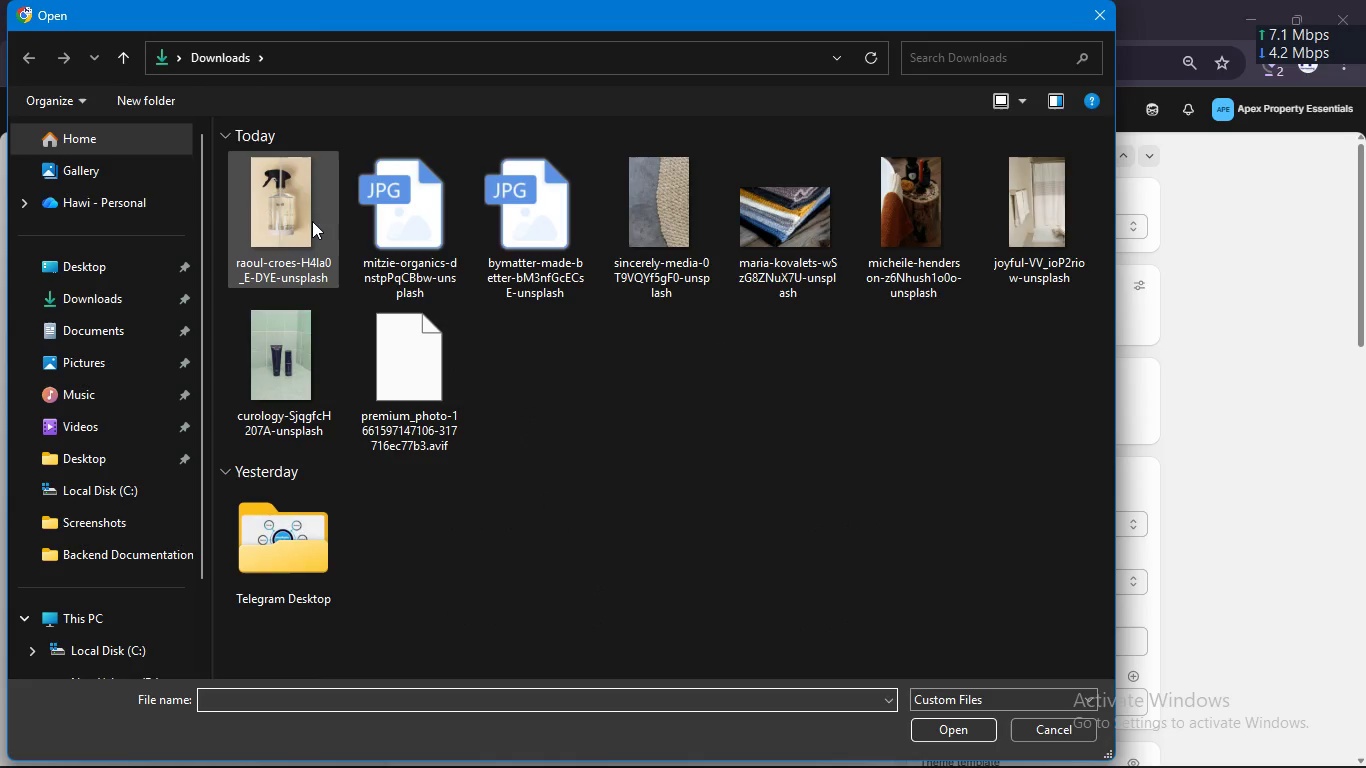 
left_click([294, 228])
 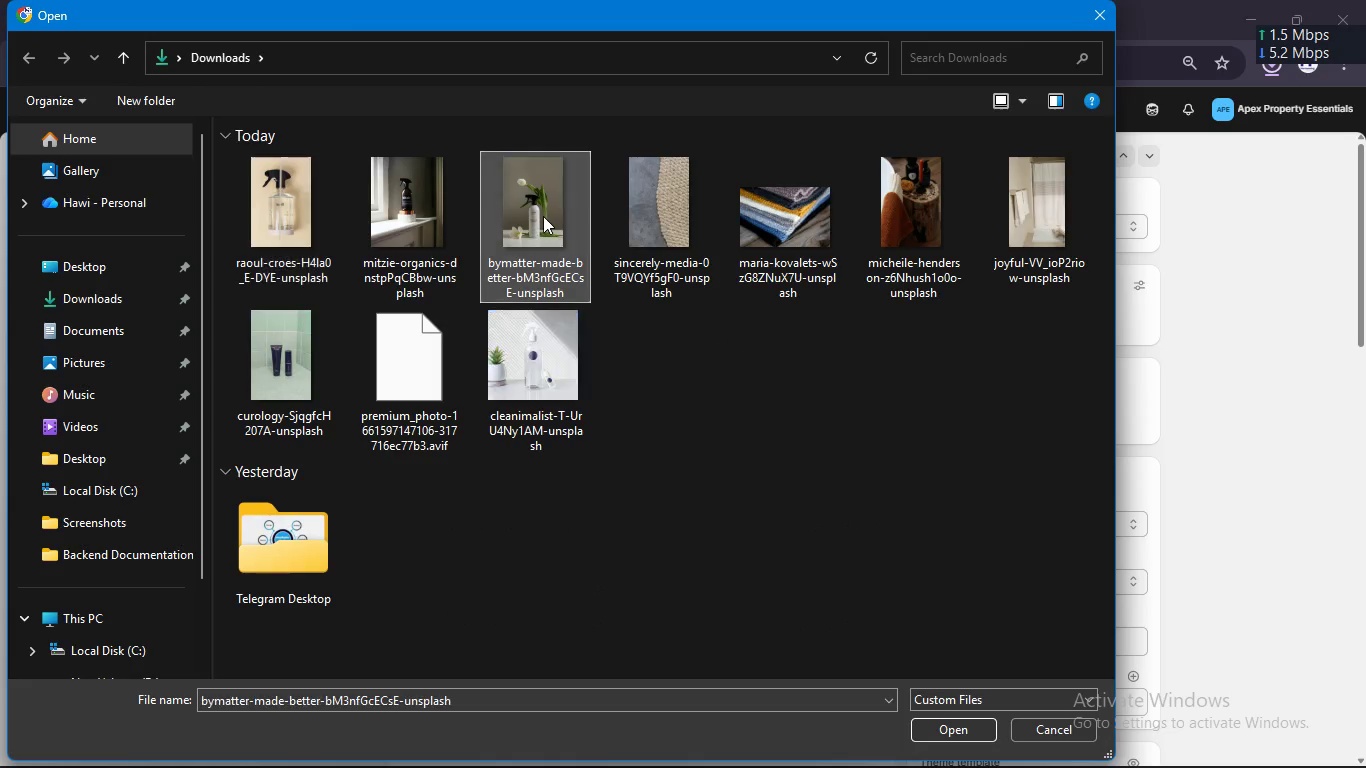 
key(Enter)
 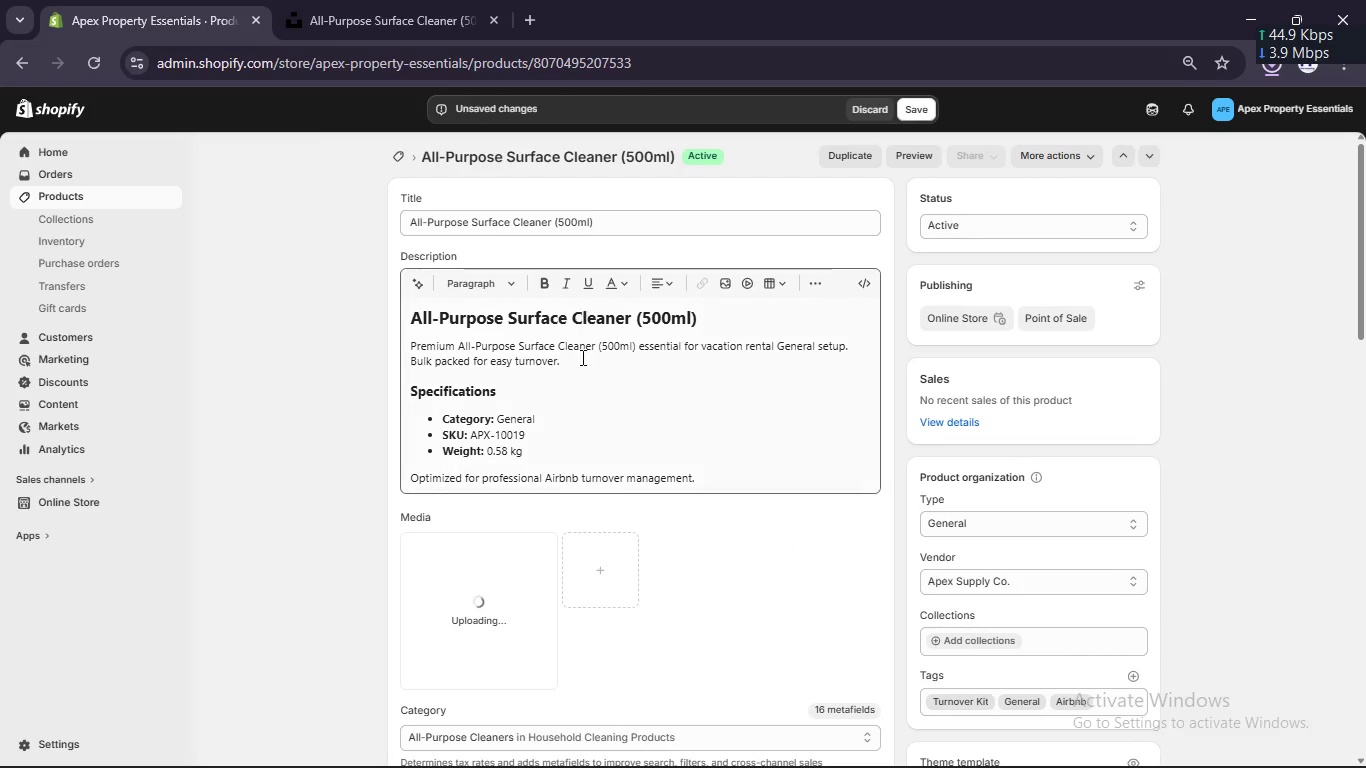 
scroll: coordinate [578, 375], scroll_direction: down, amount: 2.0
 